 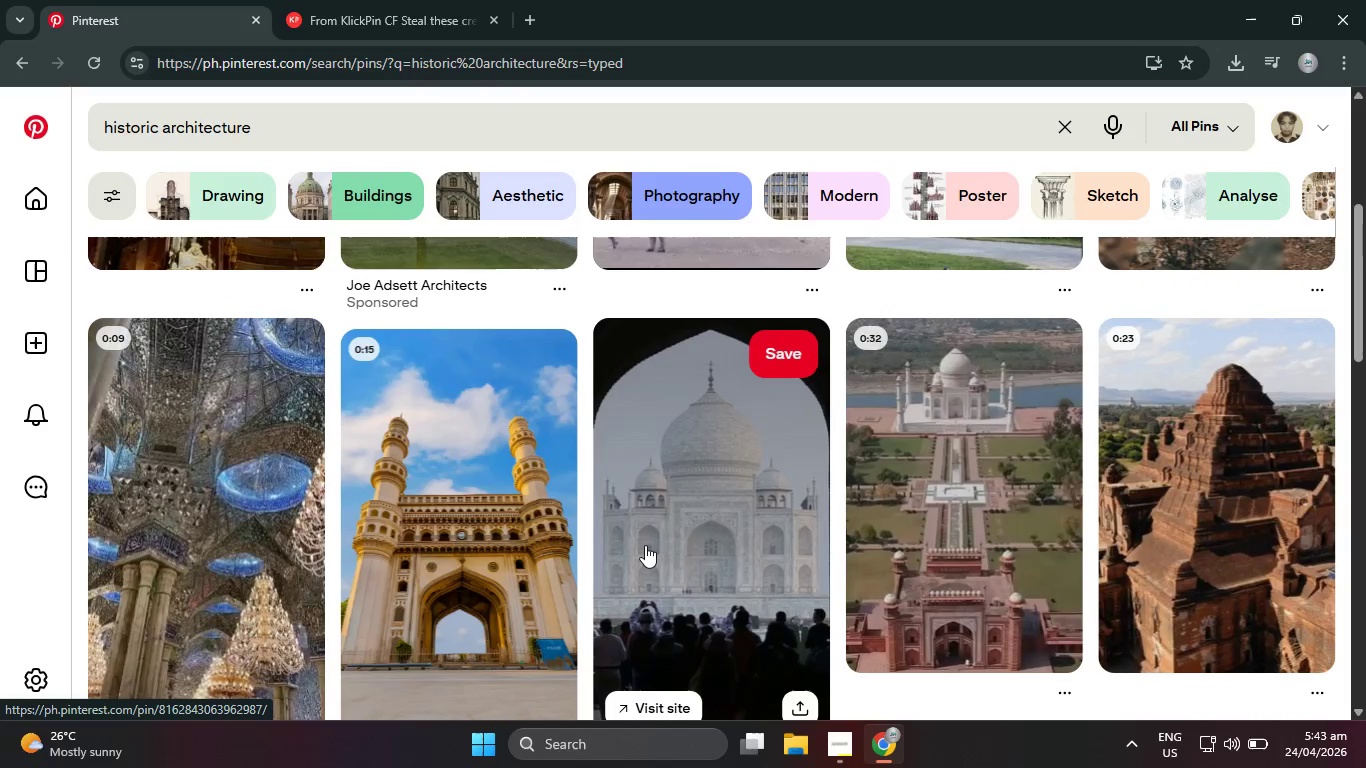 
scroll: coordinate [645, 545], scroll_direction: down, amount: 5.0
 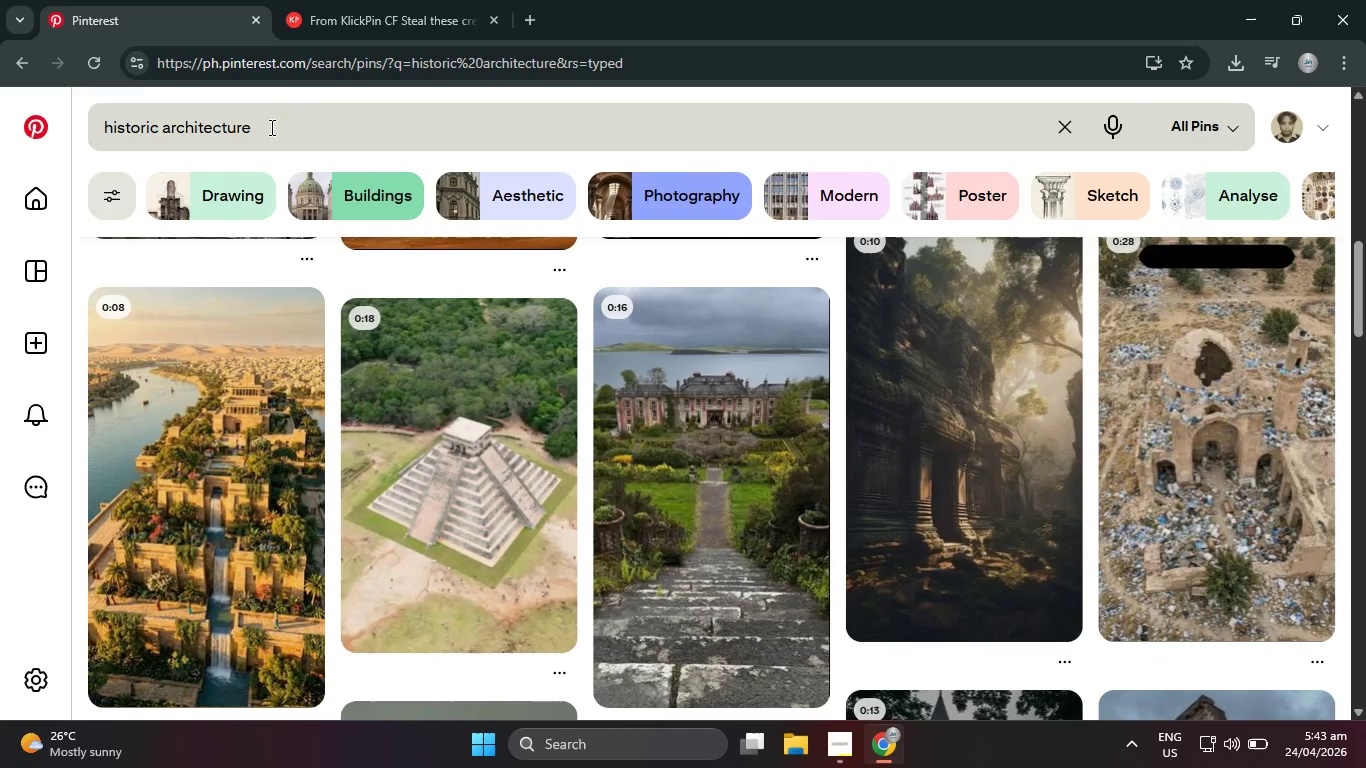 
left_click([307, 124])
 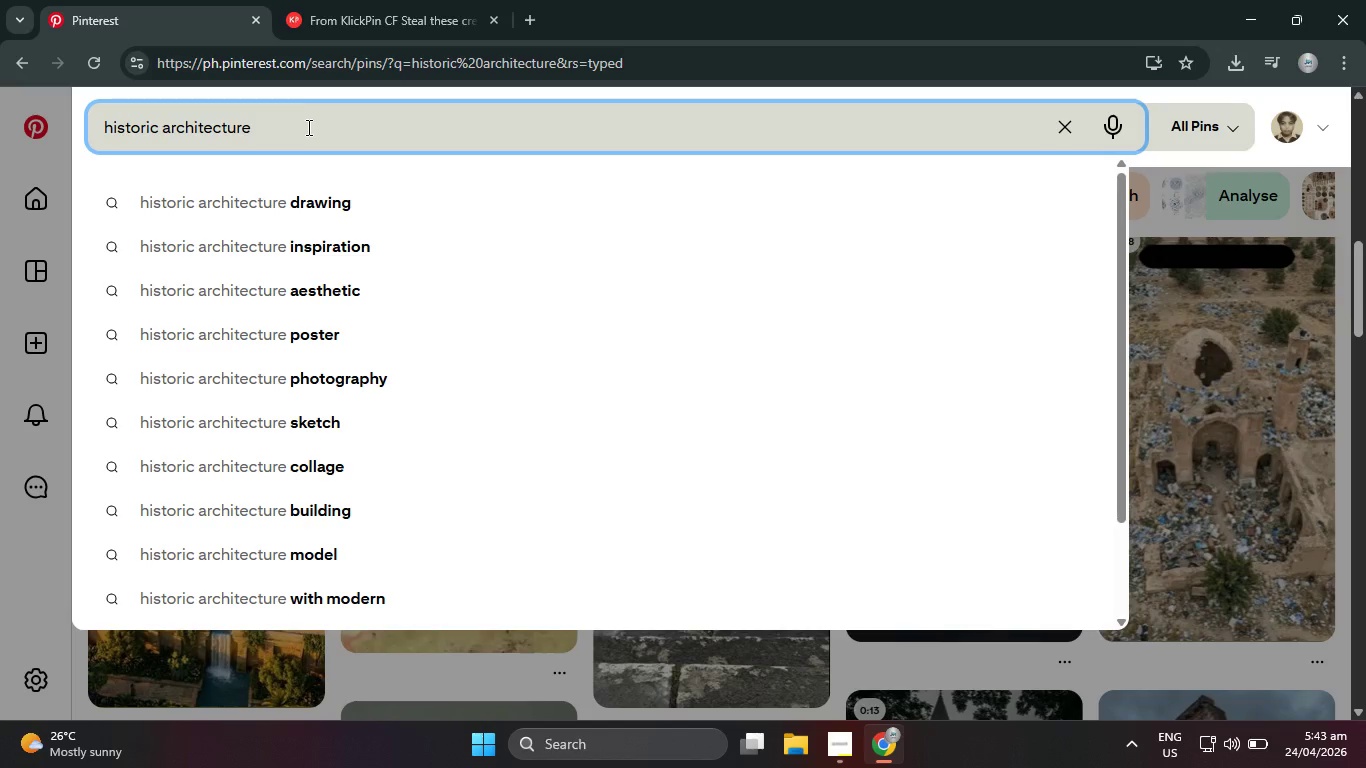 
key(Space)
 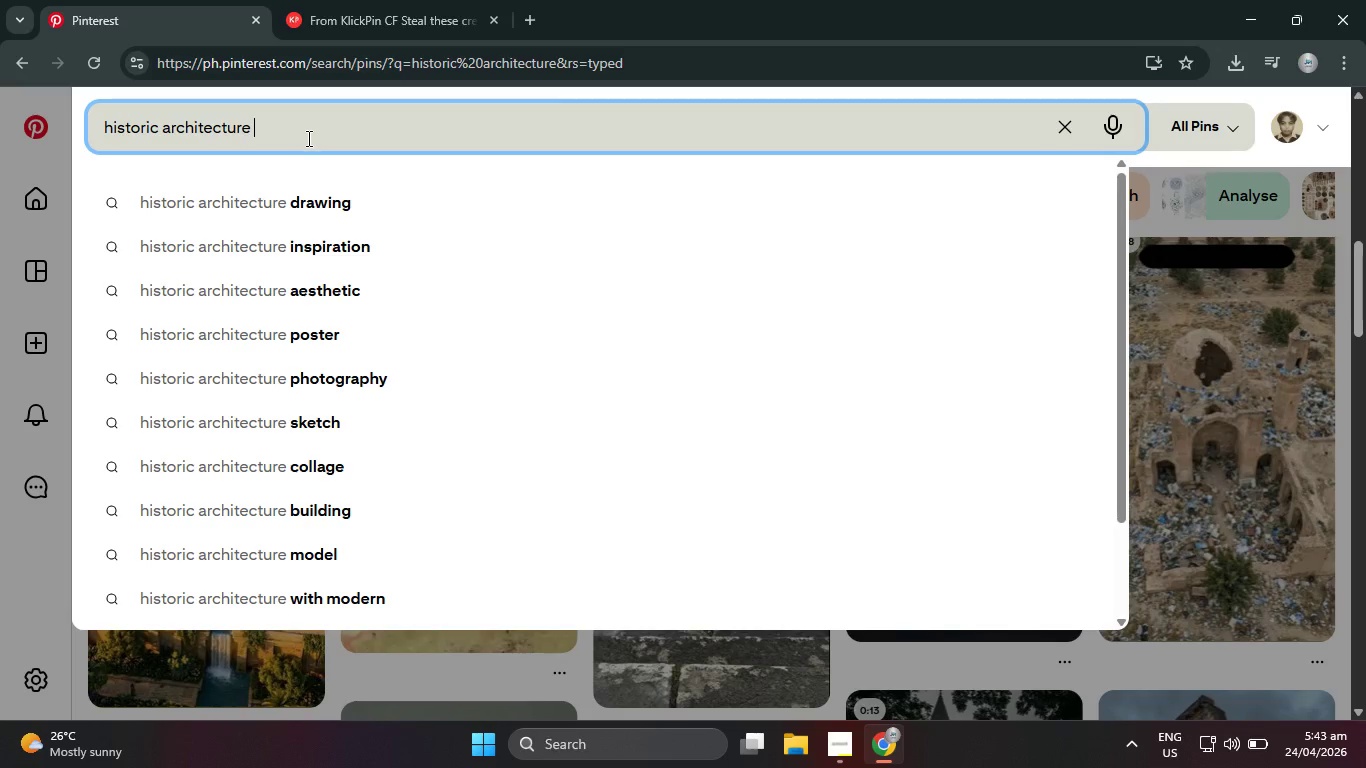 
key(H)
 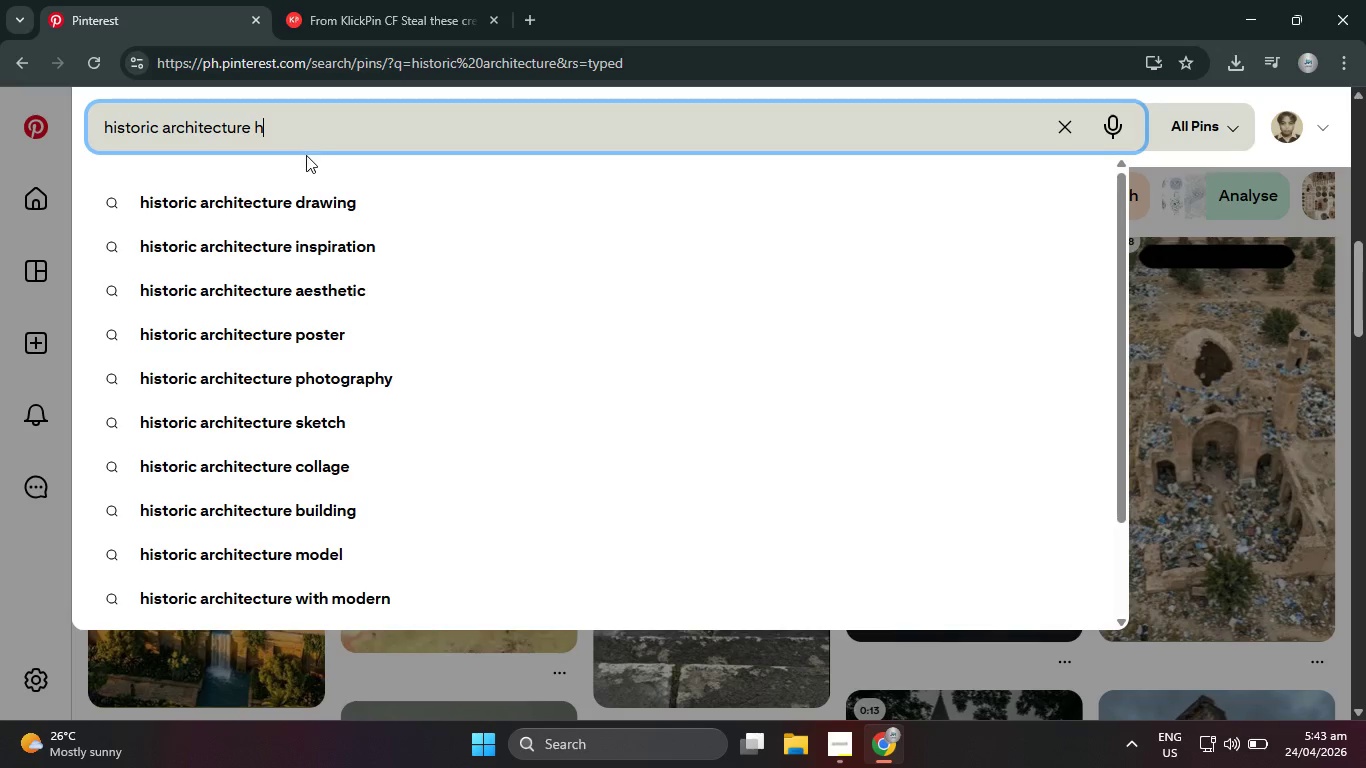 
type(ouse)
 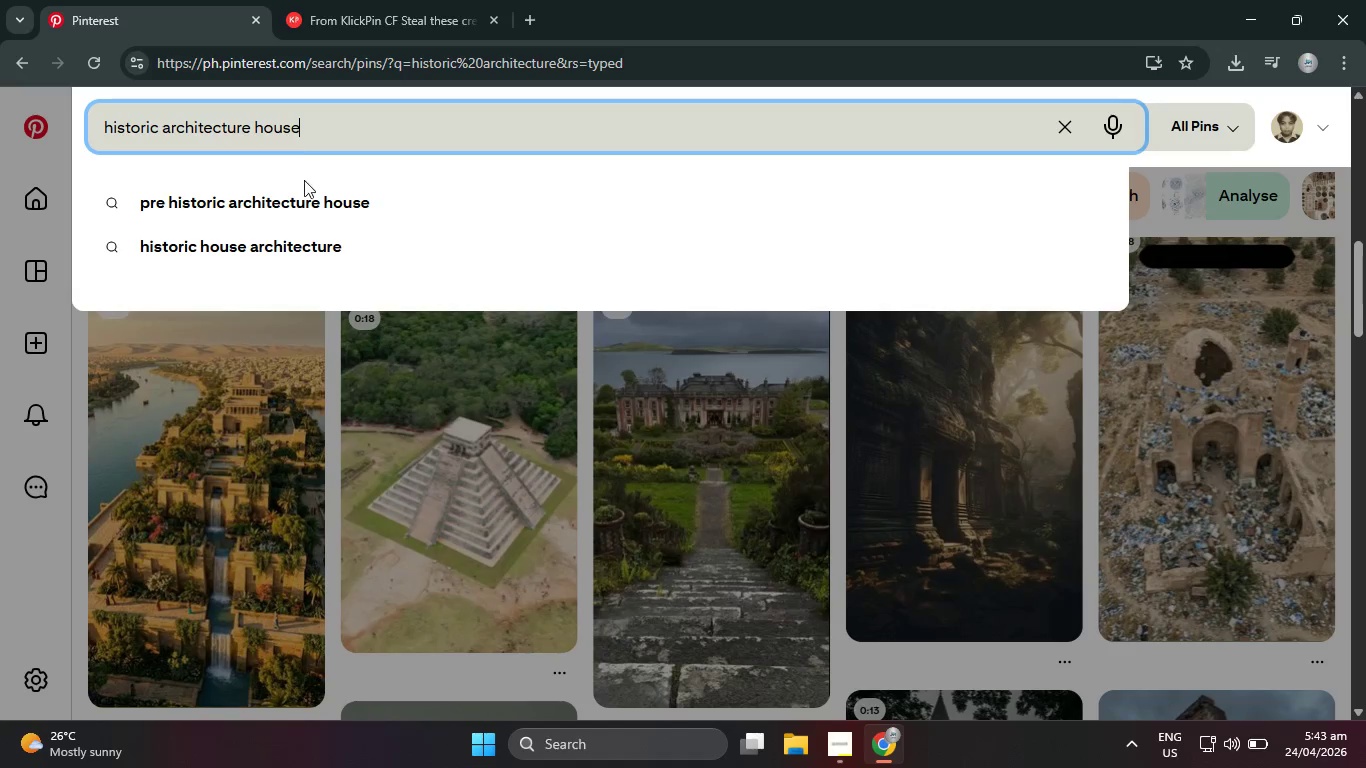 
key(Enter)
 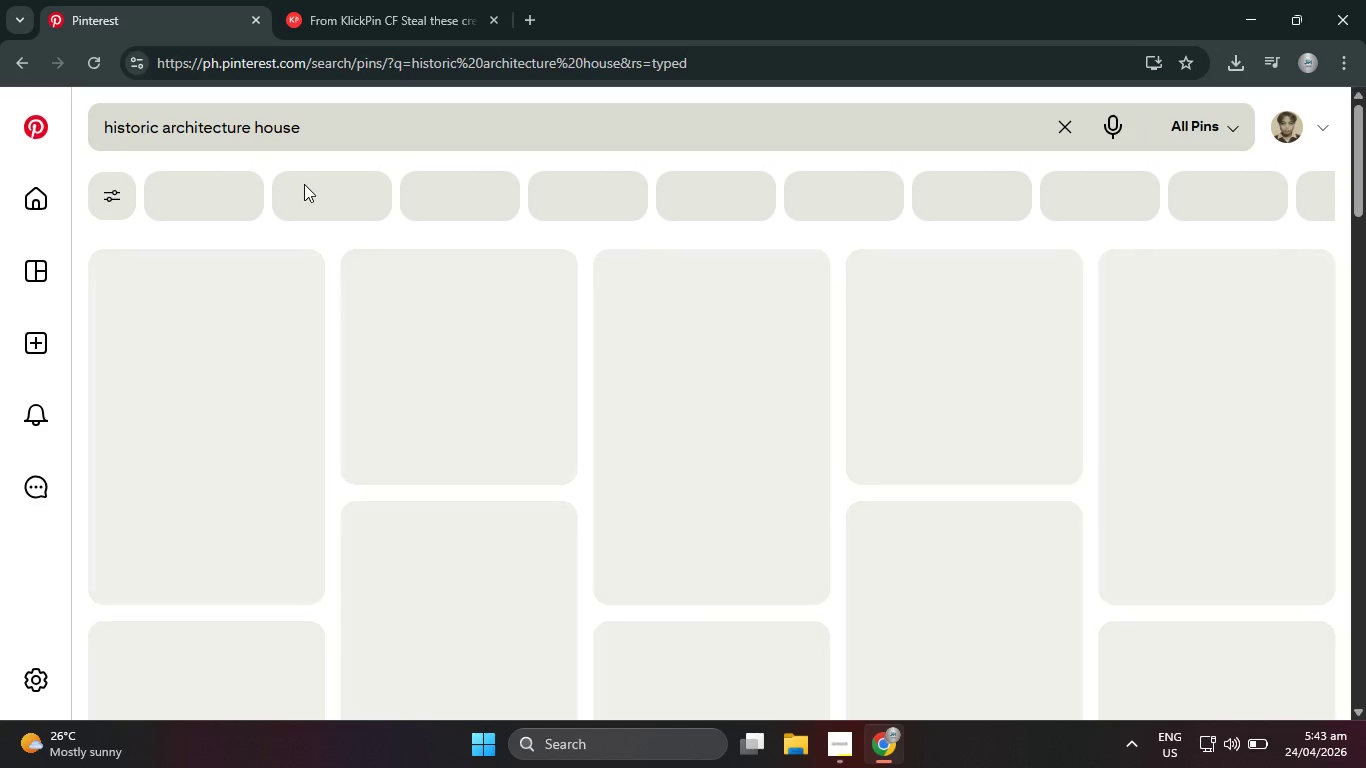 
mouse_move([387, 250])
 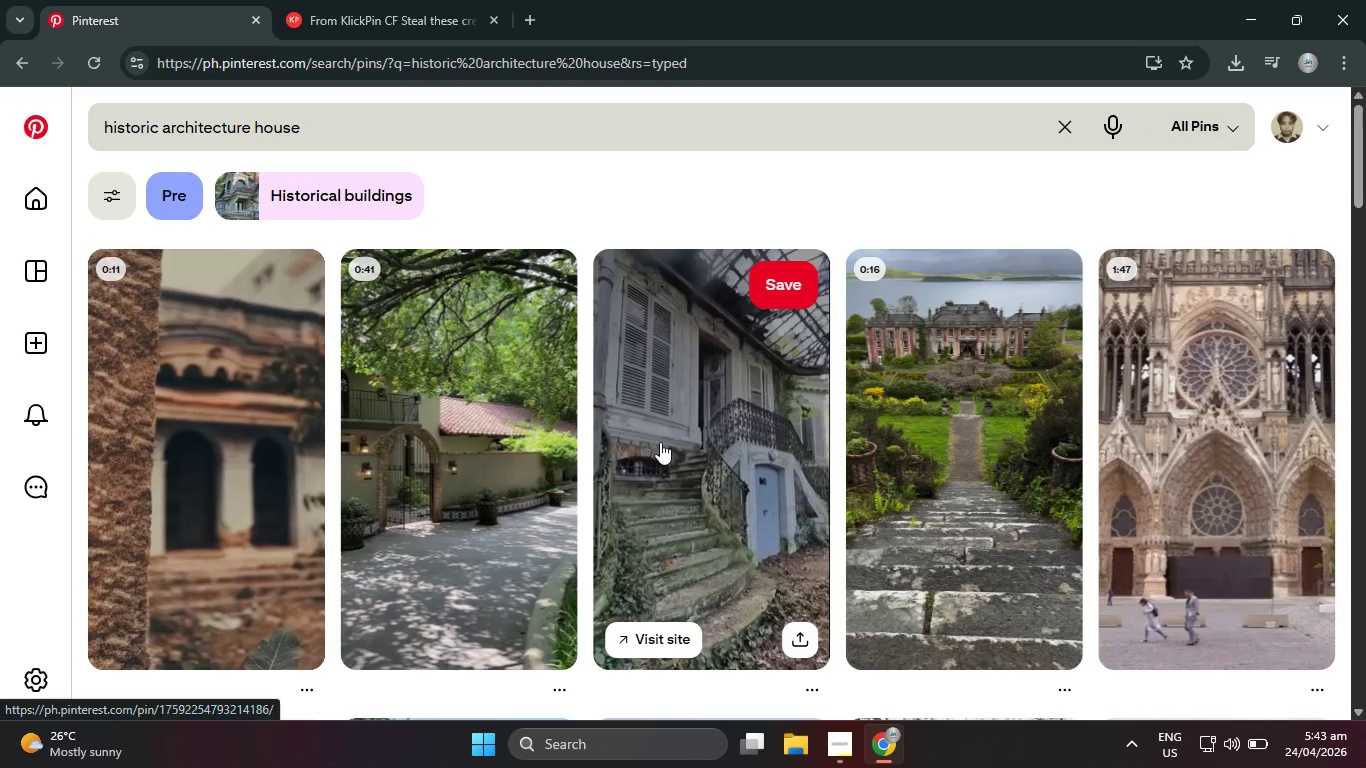 
scroll: coordinate [660, 442], scroll_direction: down, amount: 5.0
 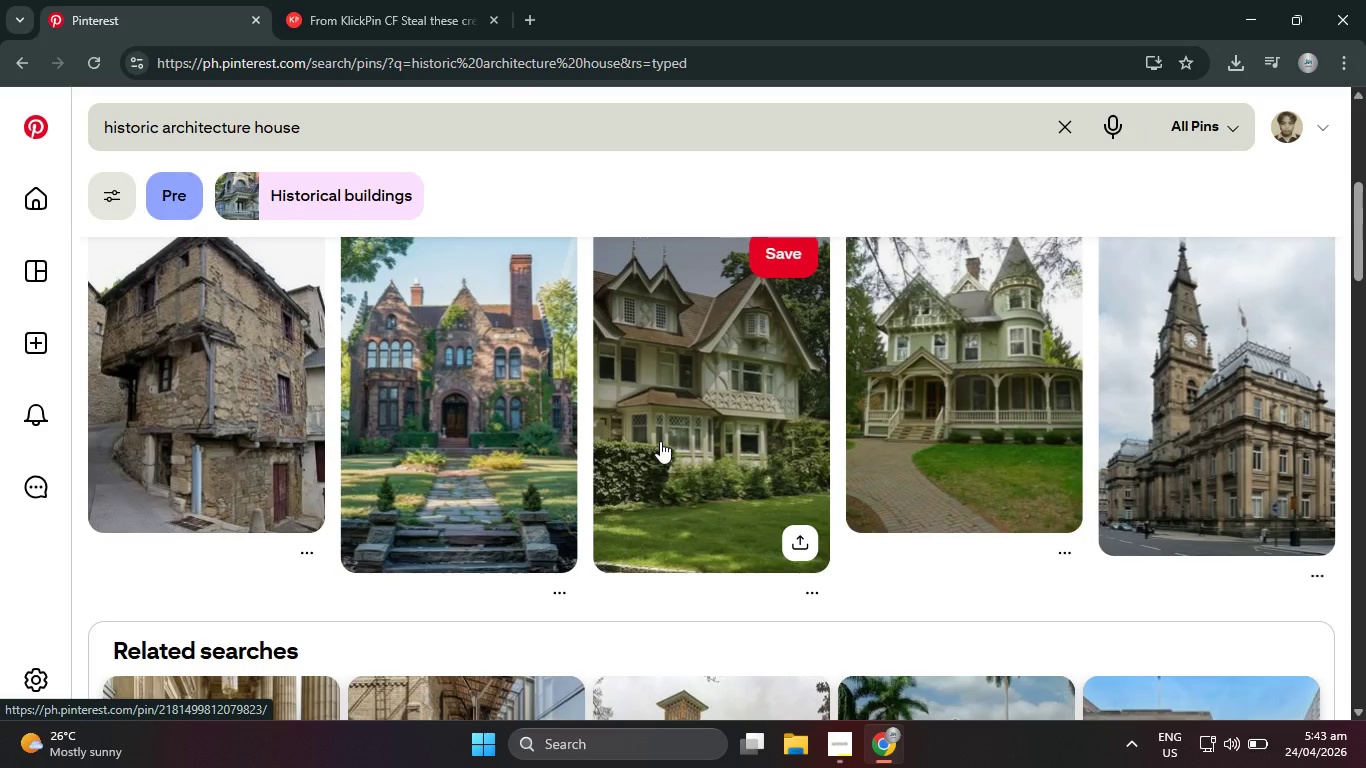 
scroll: coordinate [660, 441], scroll_direction: up, amount: 1.0
 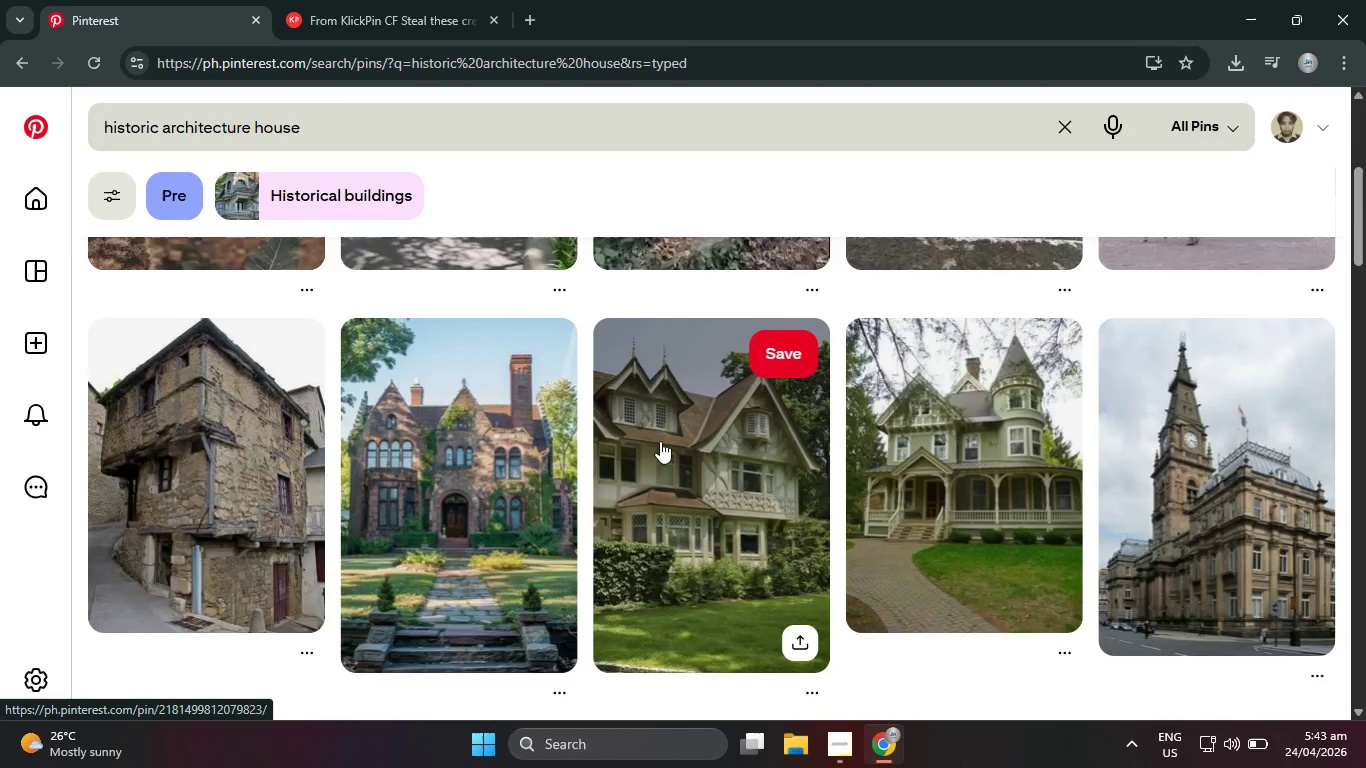 
scroll: coordinate [660, 441], scroll_direction: down, amount: 6.0
 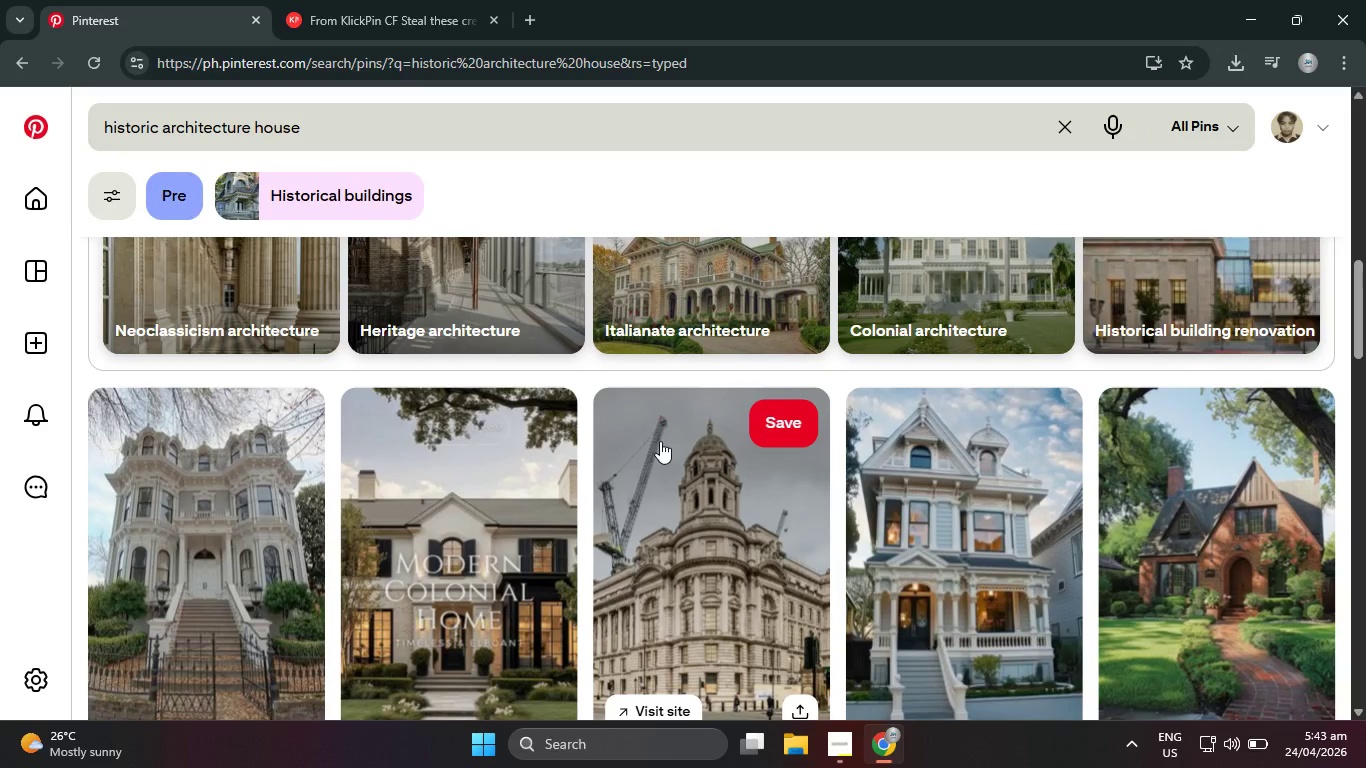 
scroll: coordinate [660, 427], scroll_direction: up, amount: 11.0
 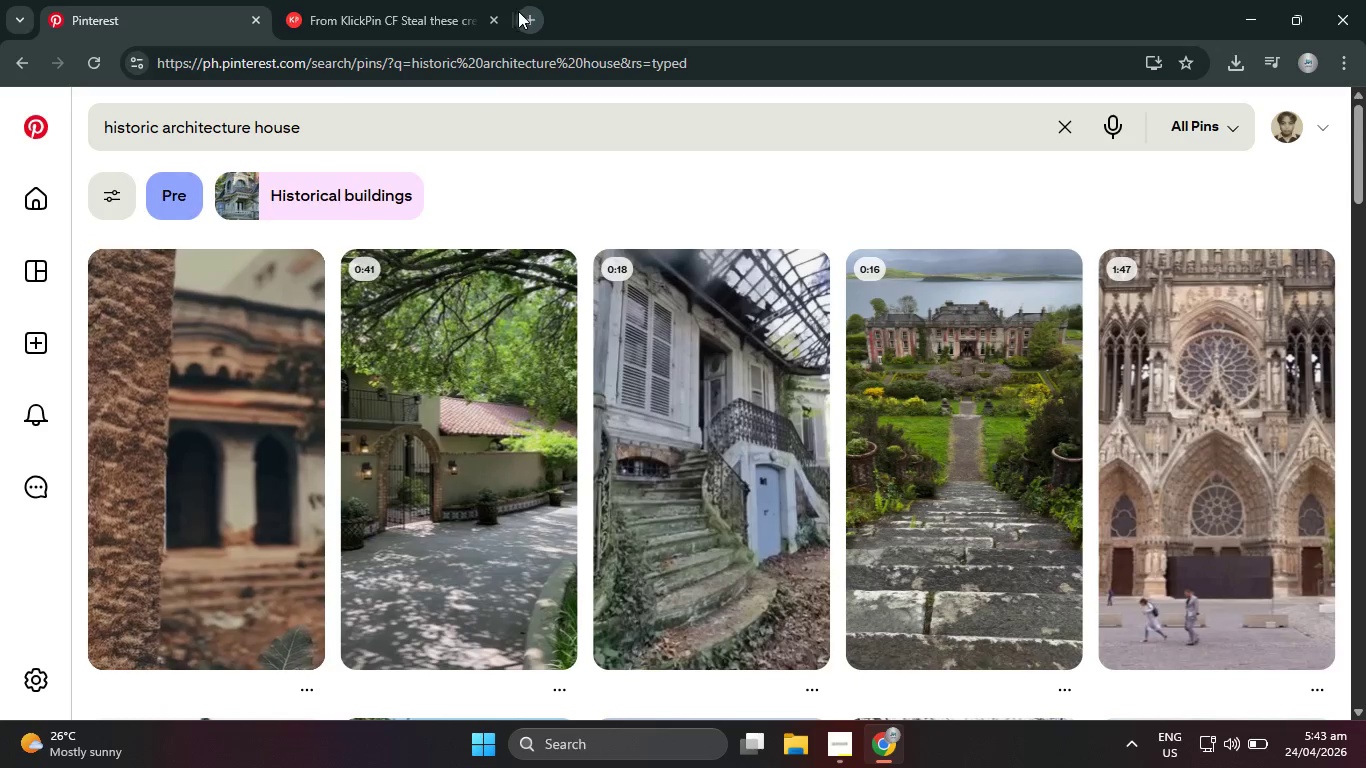 
left_click([530, 19])
 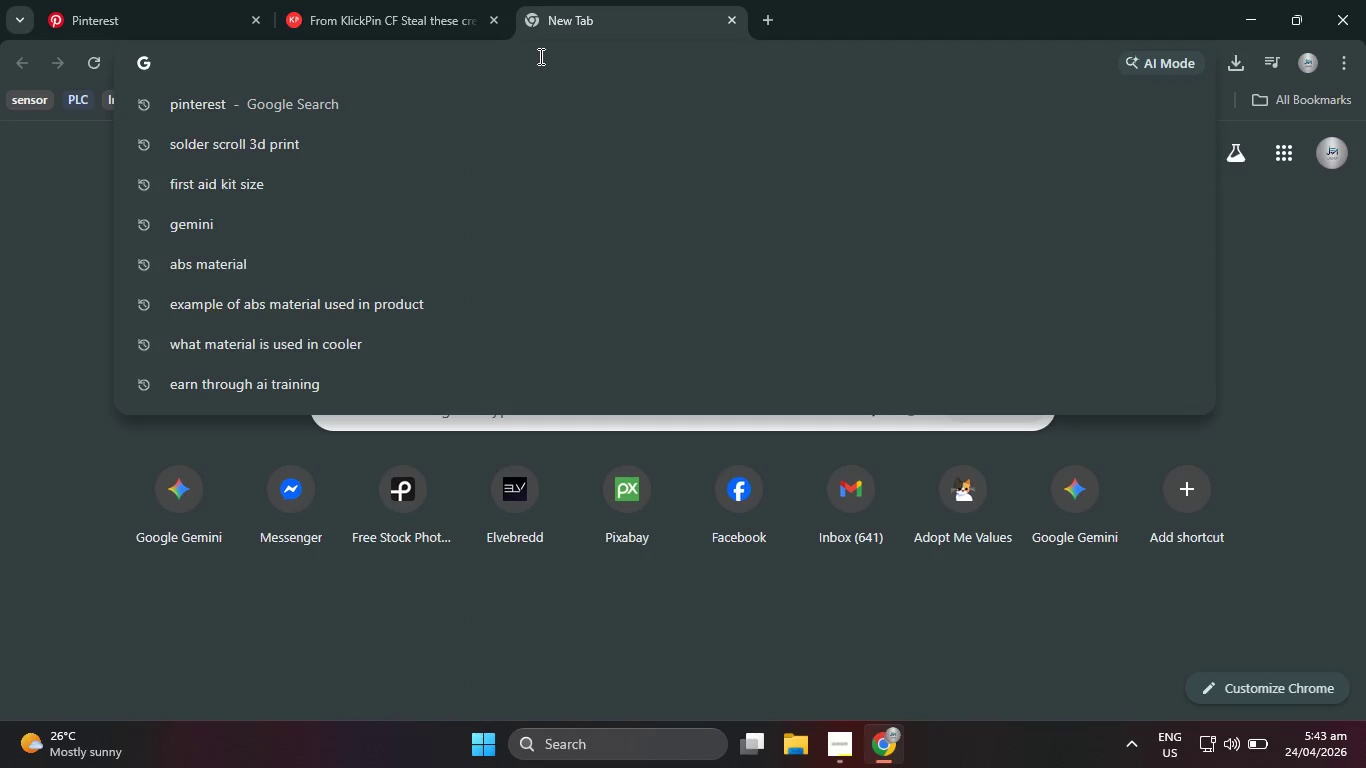 
type(pexels)
 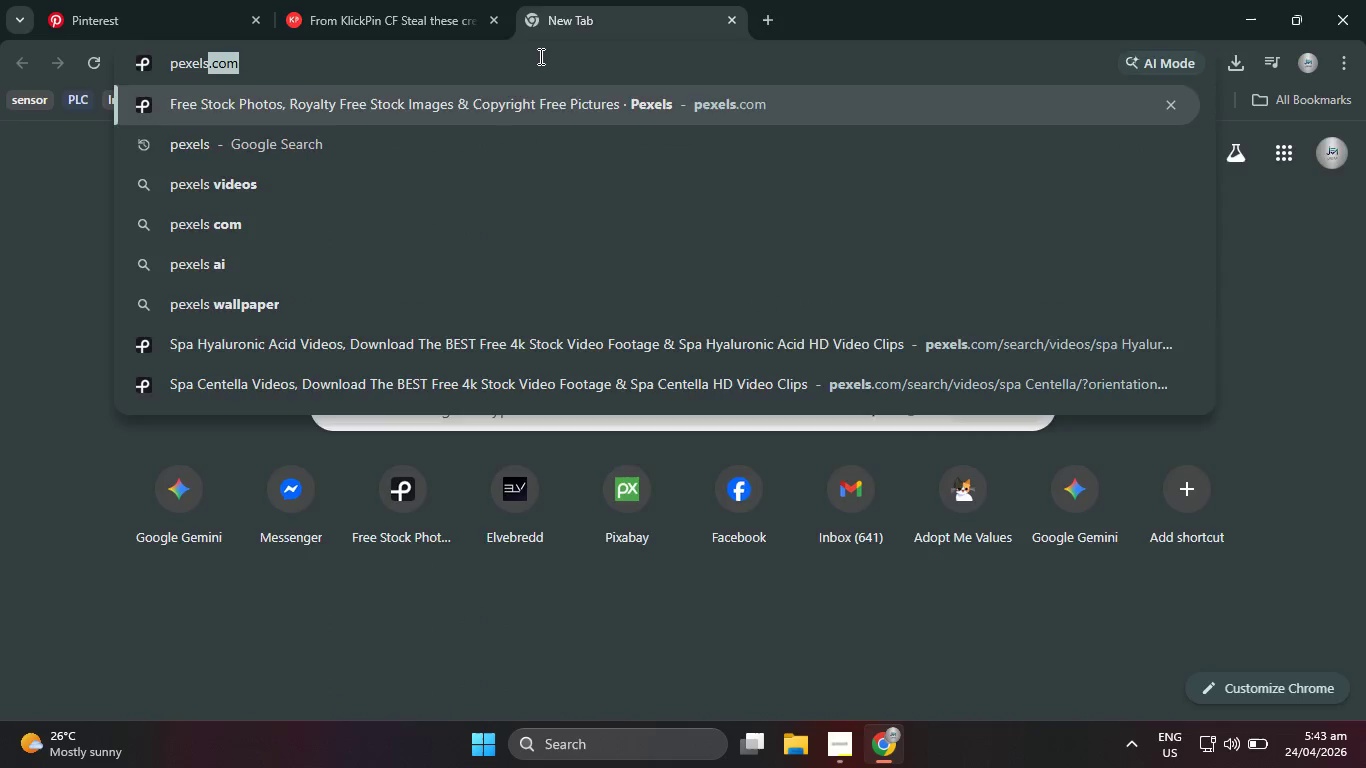 
key(Enter)
 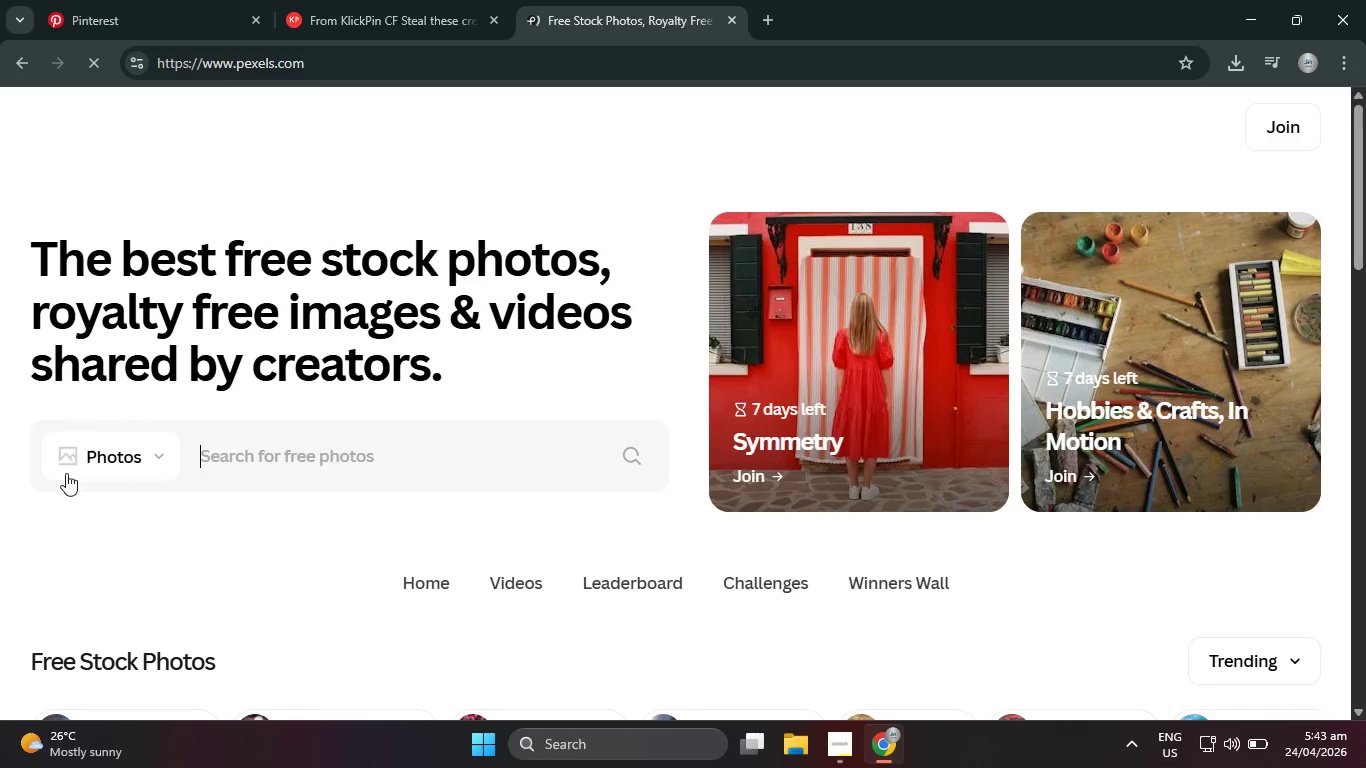 
left_click([120, 448])
 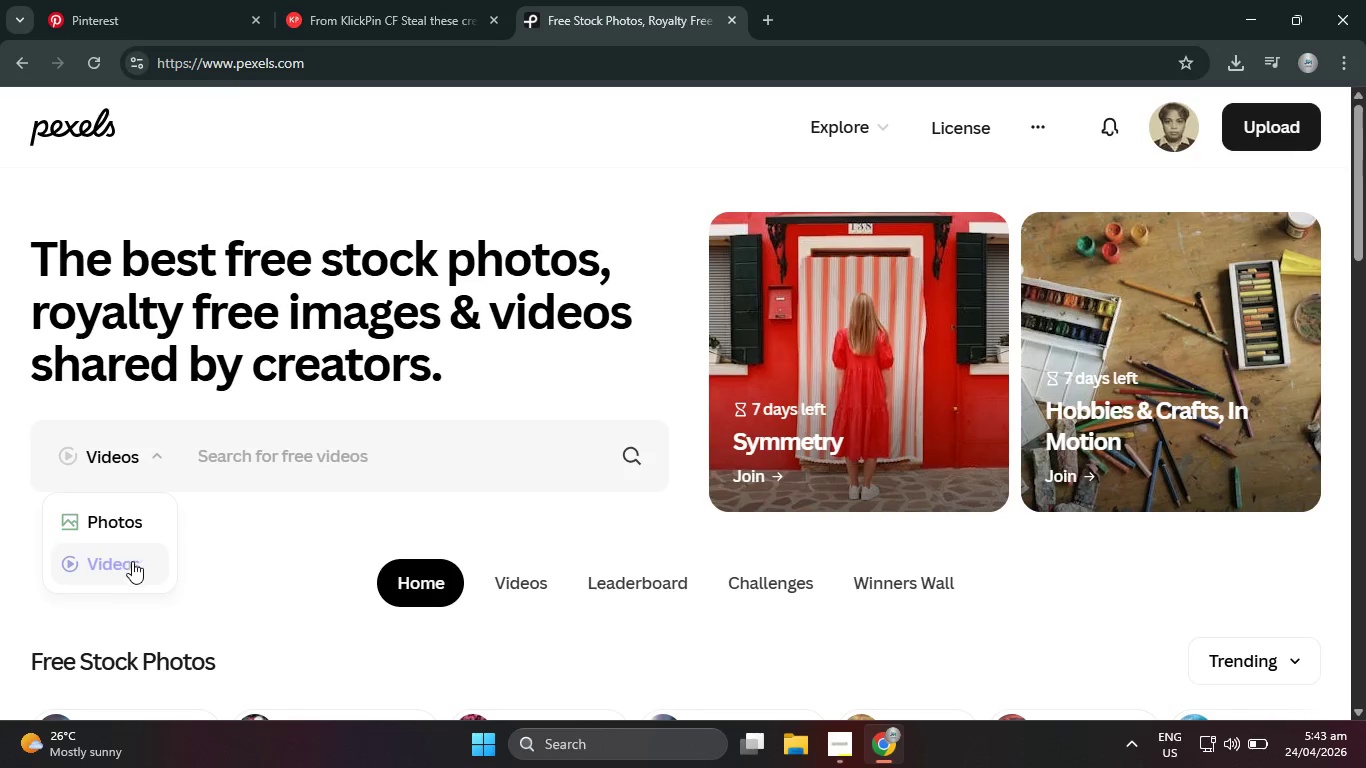 
double_click([284, 452])
 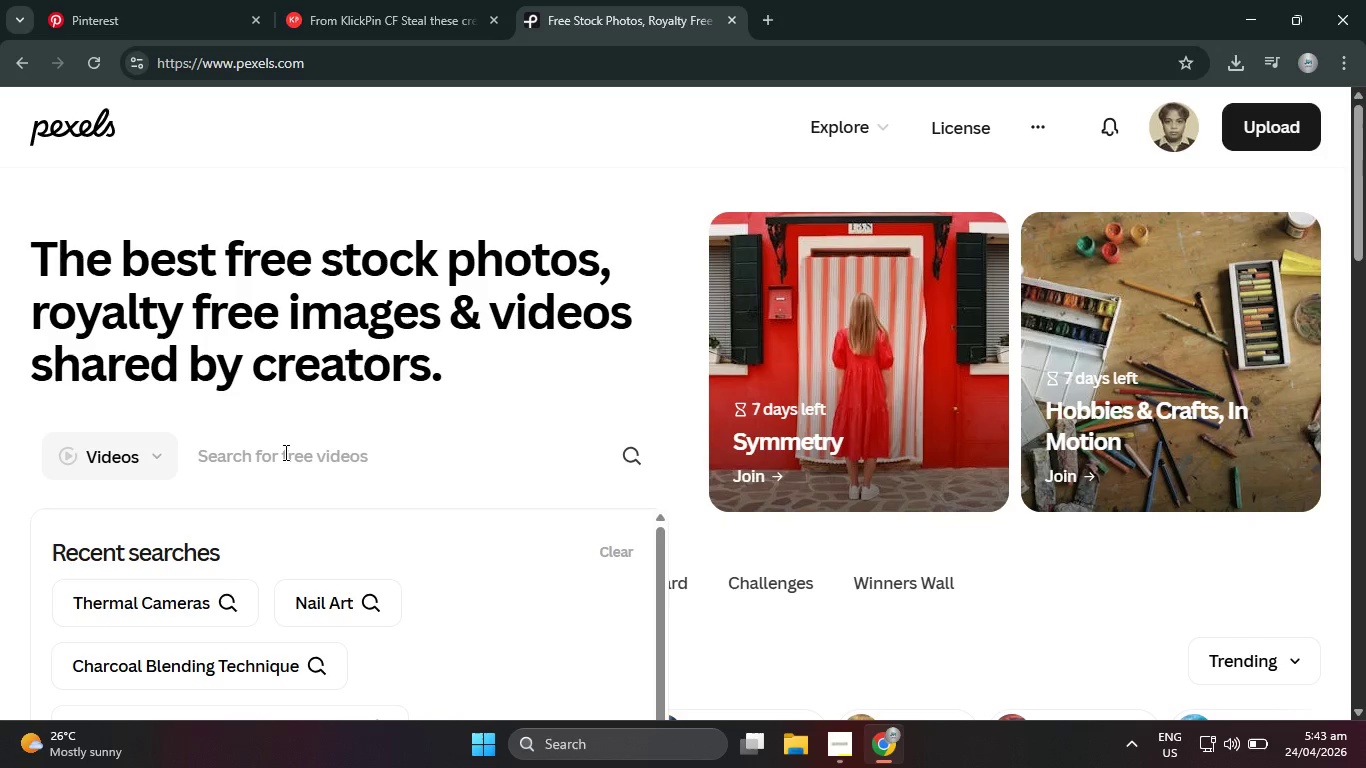 
key(Control+V)
 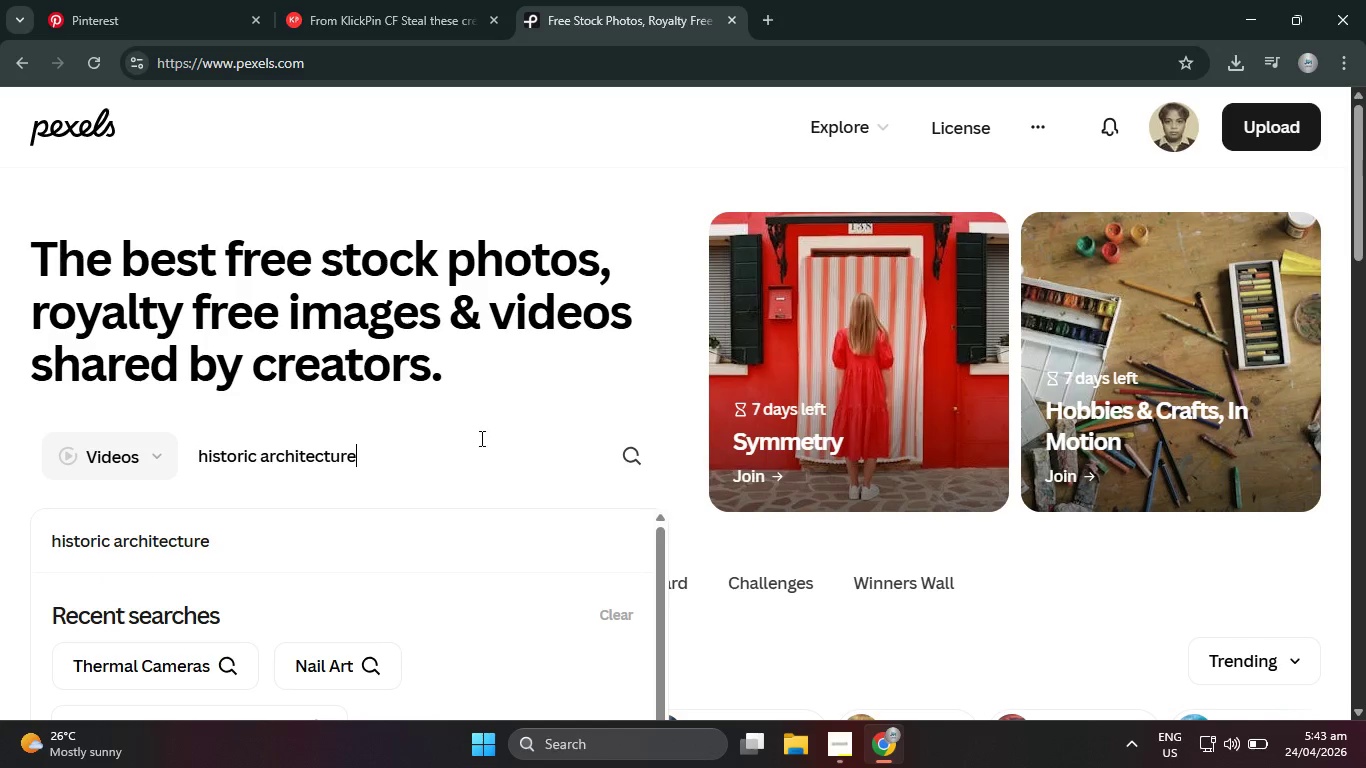 
key(Enter)
 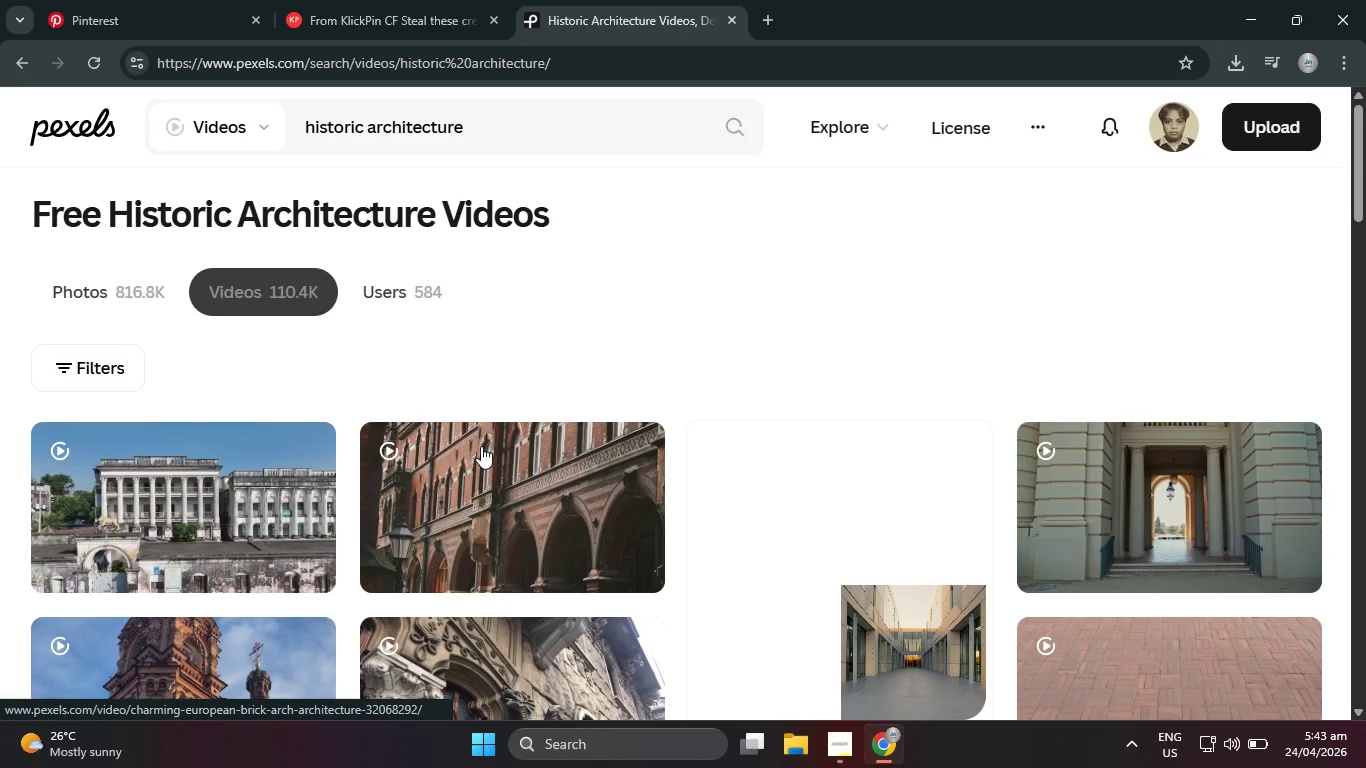 
left_click([107, 379])
 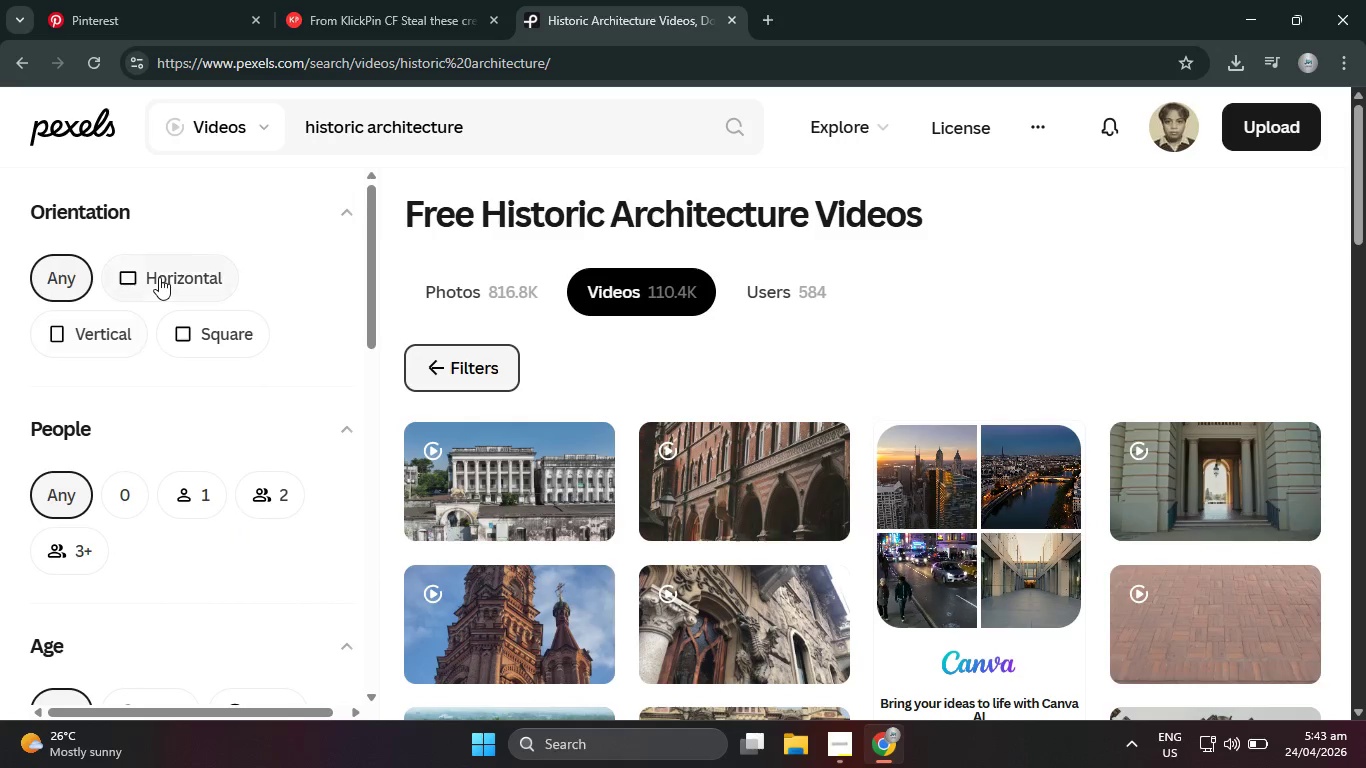 
left_click([112, 343])
 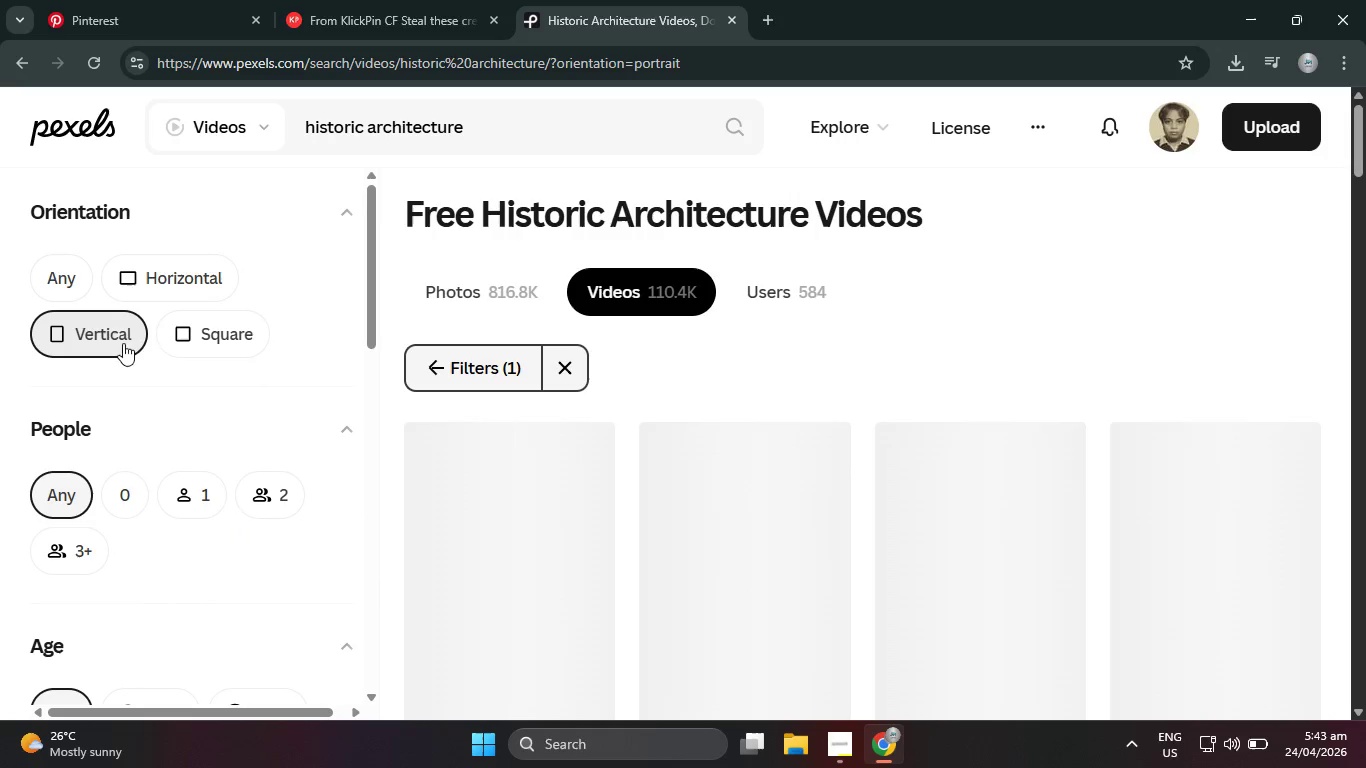 
left_click([474, 372])
 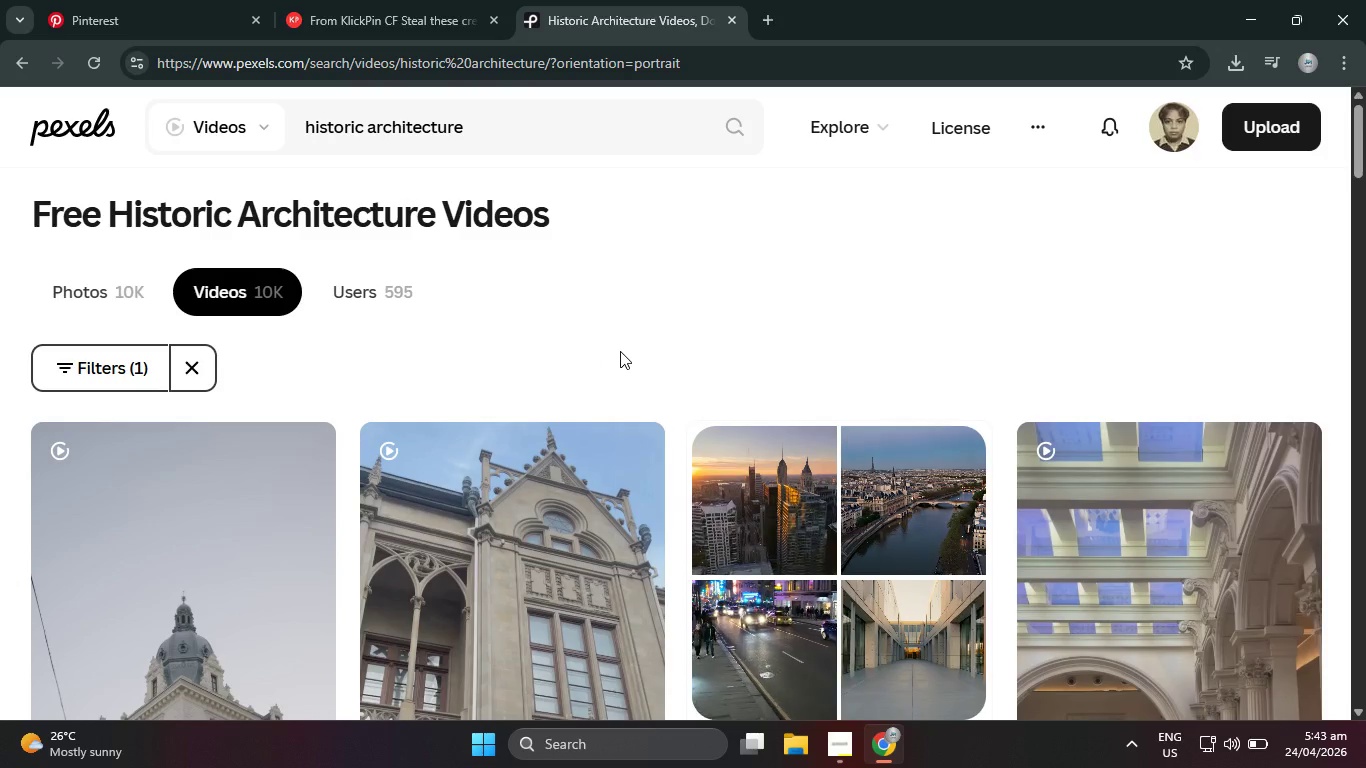 
scroll: coordinate [620, 351], scroll_direction: down, amount: 3.0
 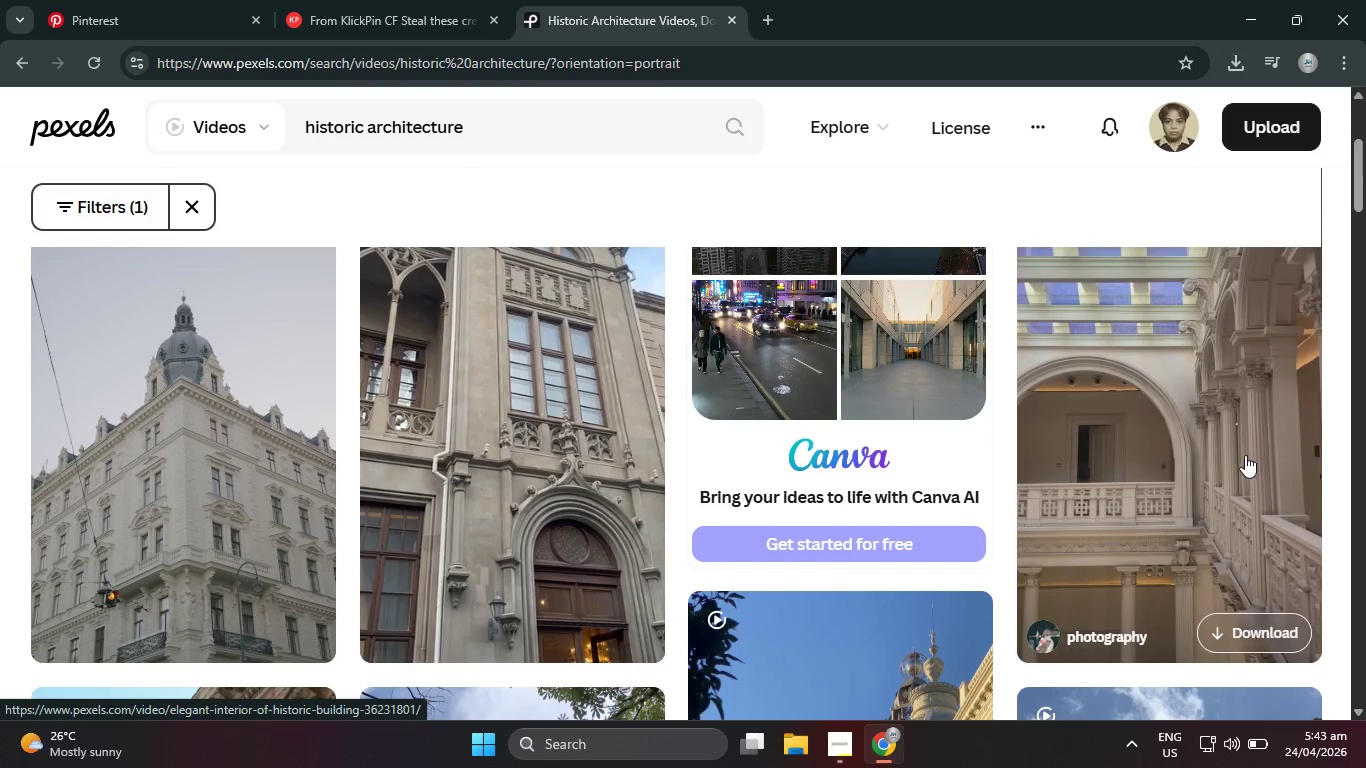 
left_click([1252, 634])
 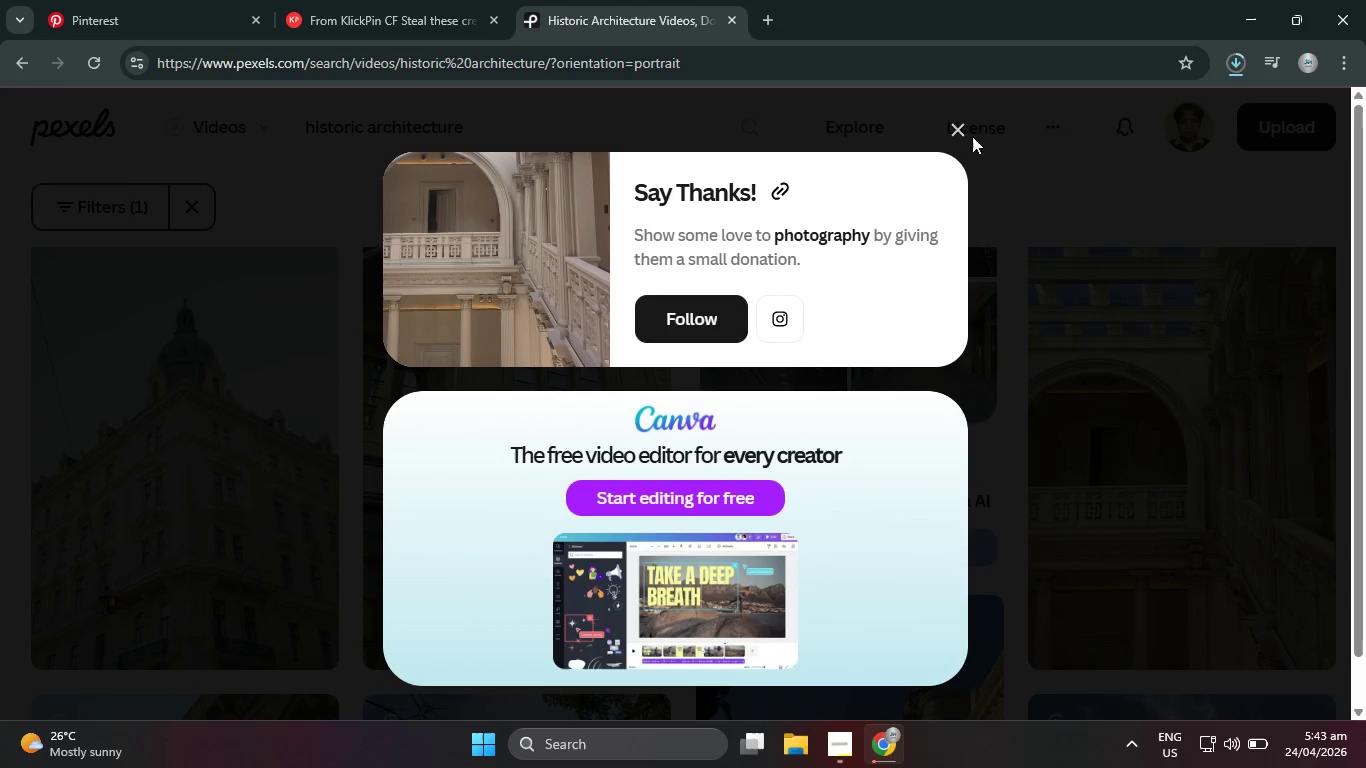 
left_click([956, 127])
 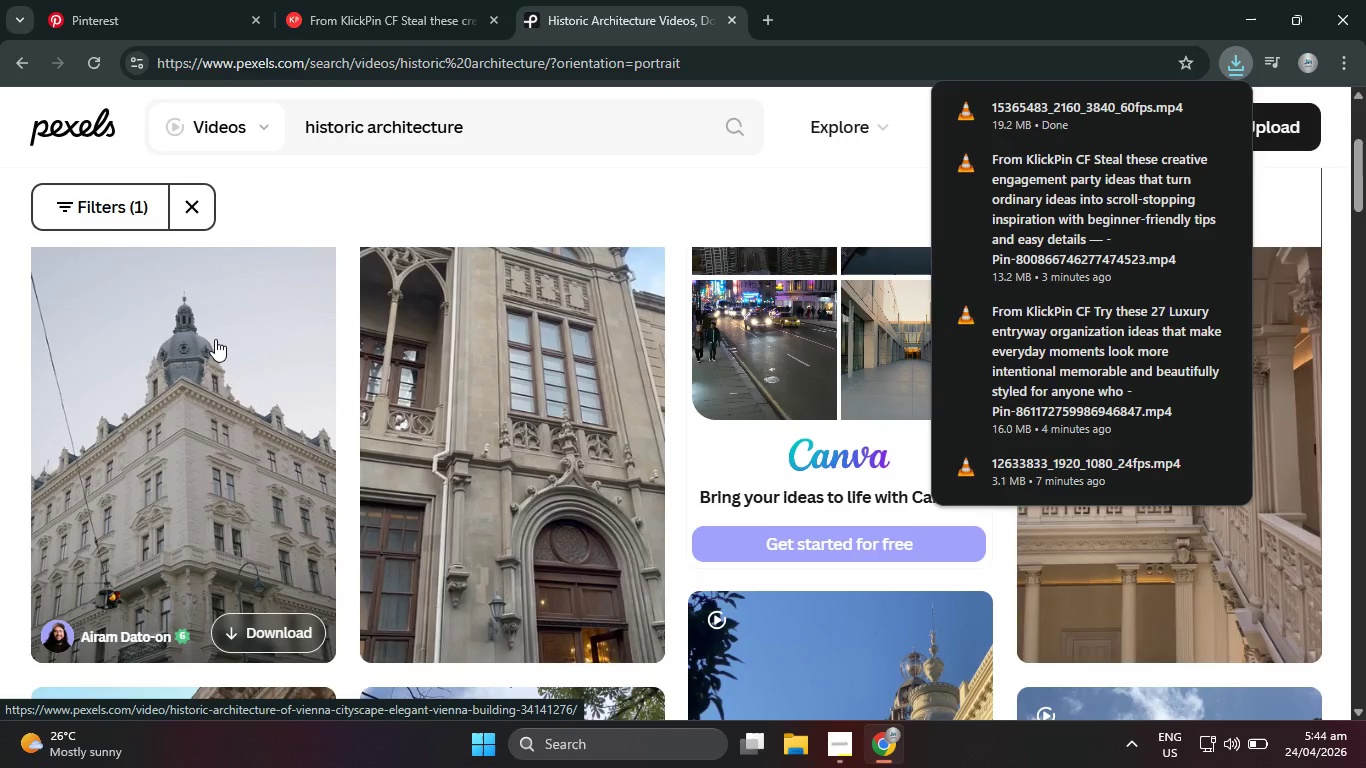 
wait(22.31)
 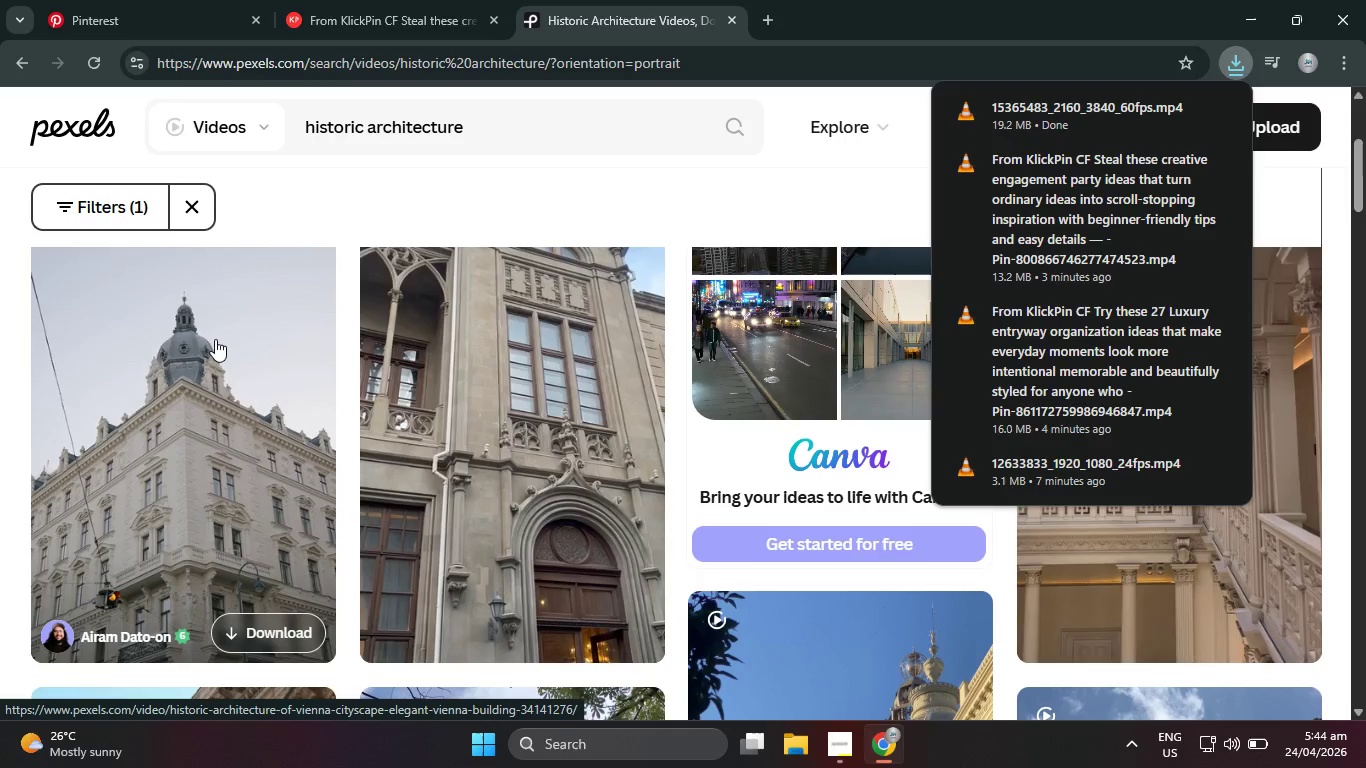 
left_click([1128, 0])
 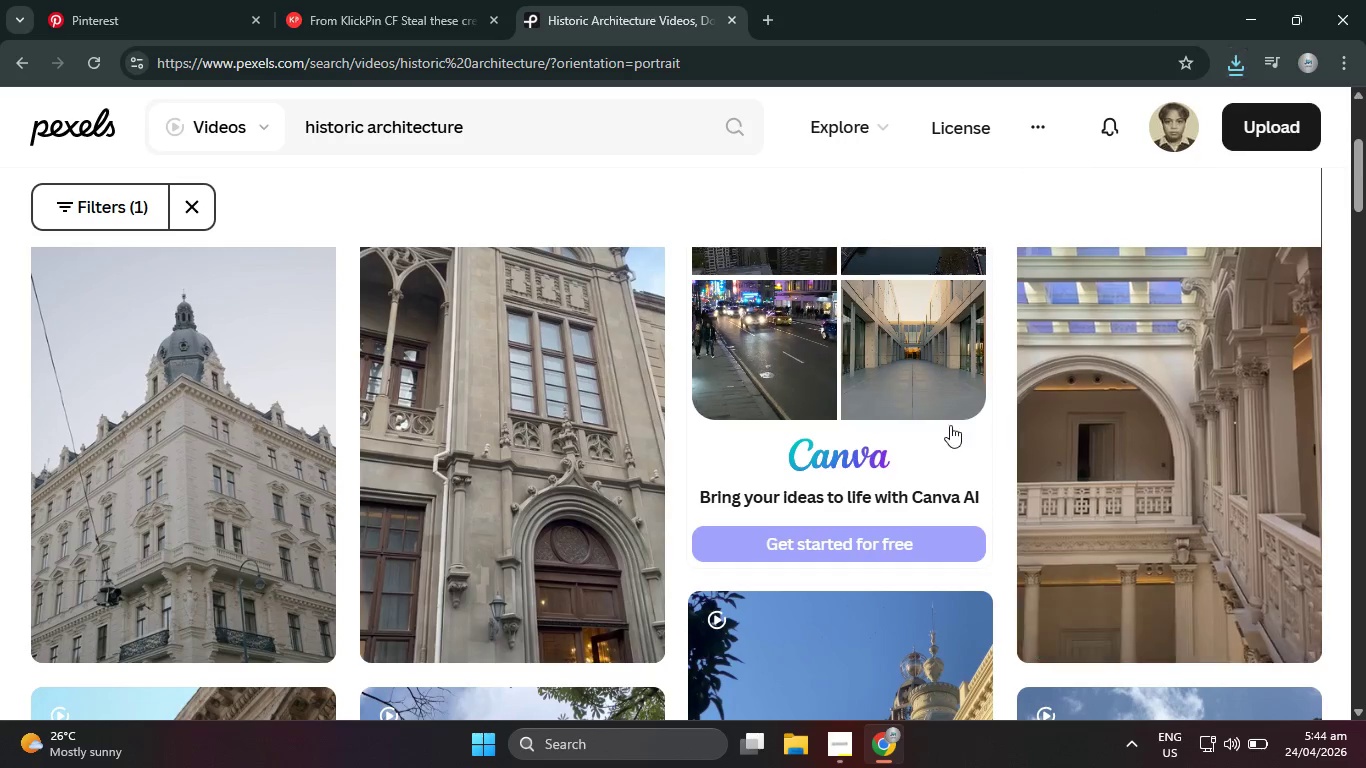 
scroll: coordinate [535, 534], scroll_direction: down, amount: 17.0
 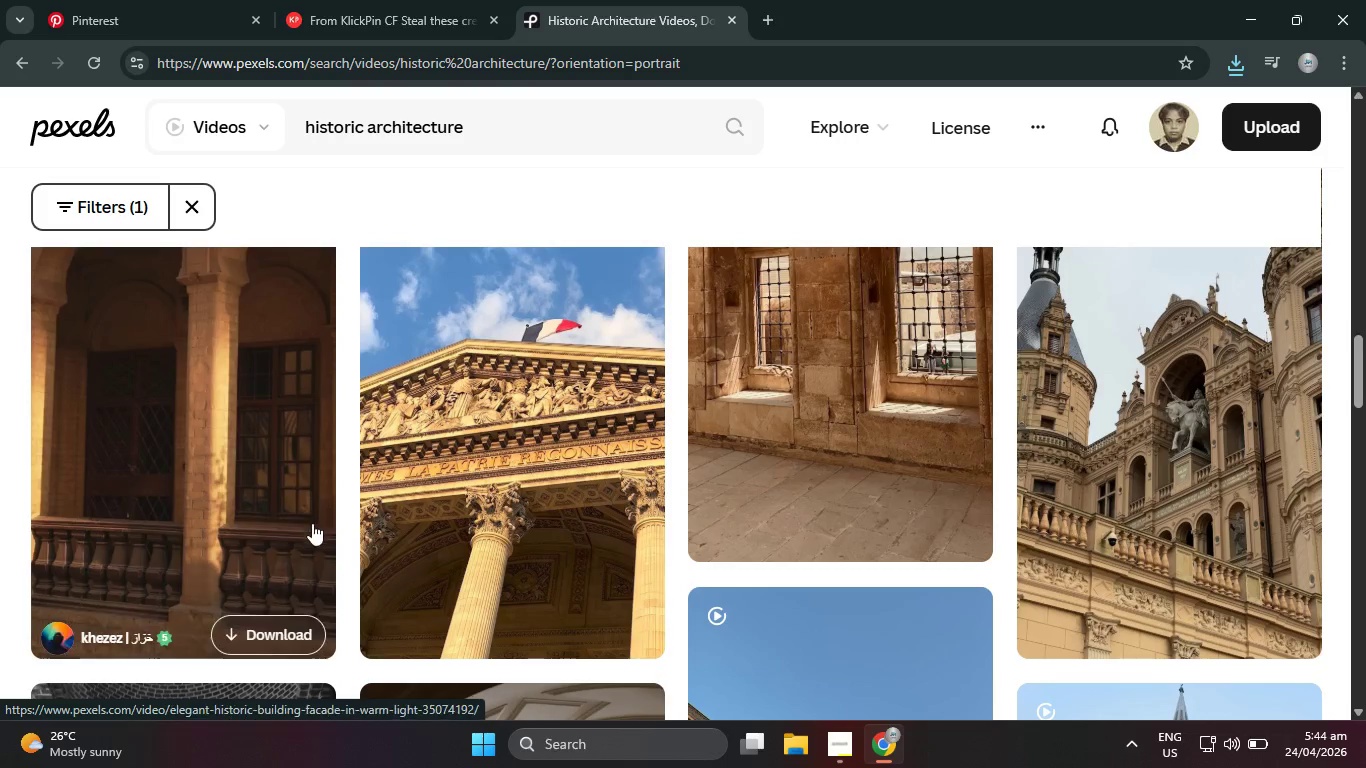 
left_click([287, 620])
 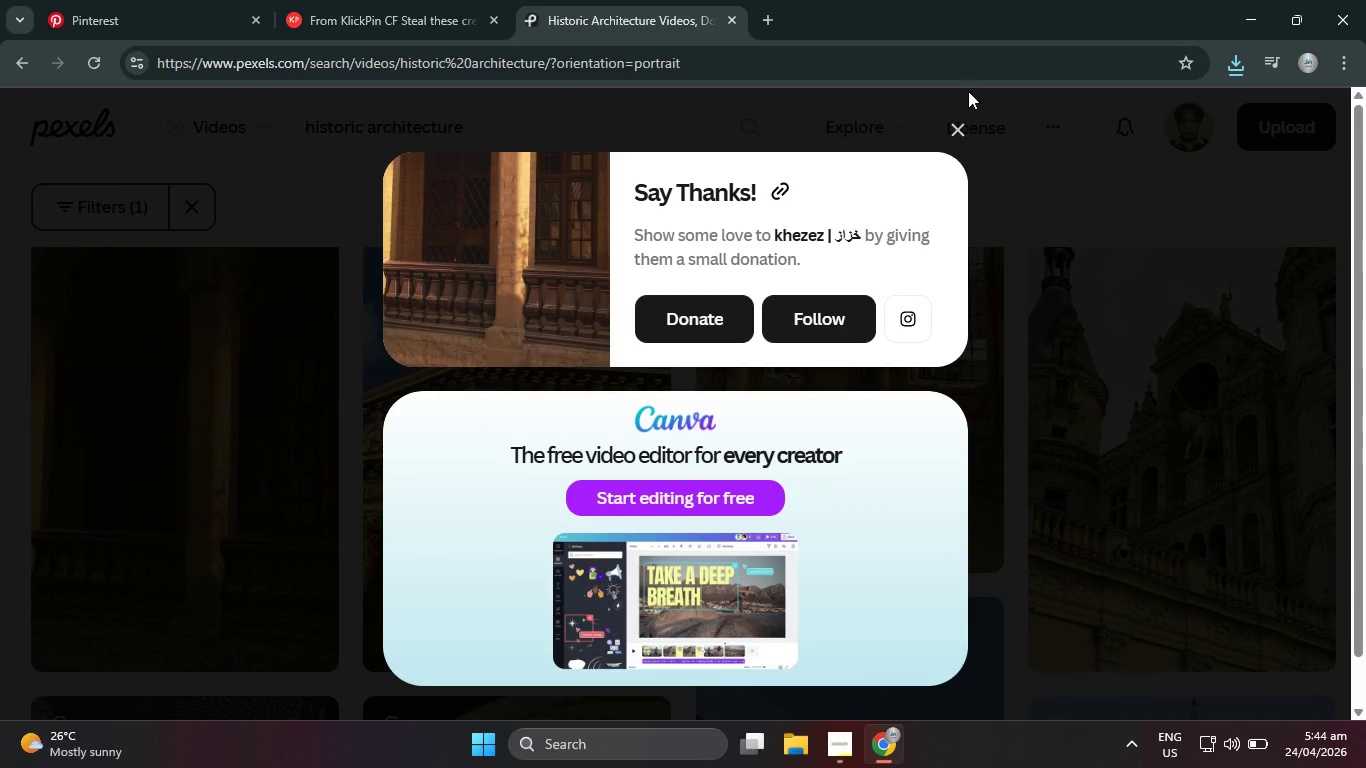 
left_click([951, 130])
 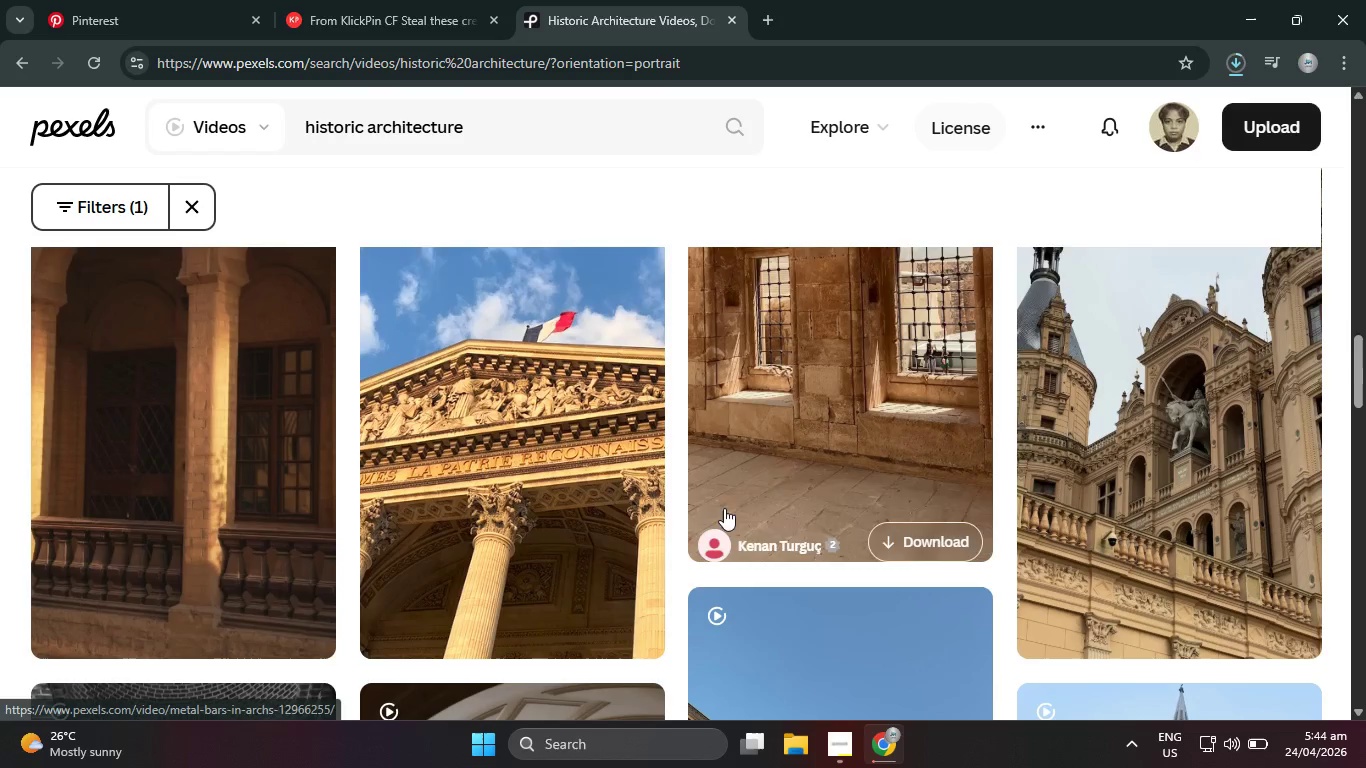 
scroll: coordinate [705, 524], scroll_direction: down, amount: 6.0
 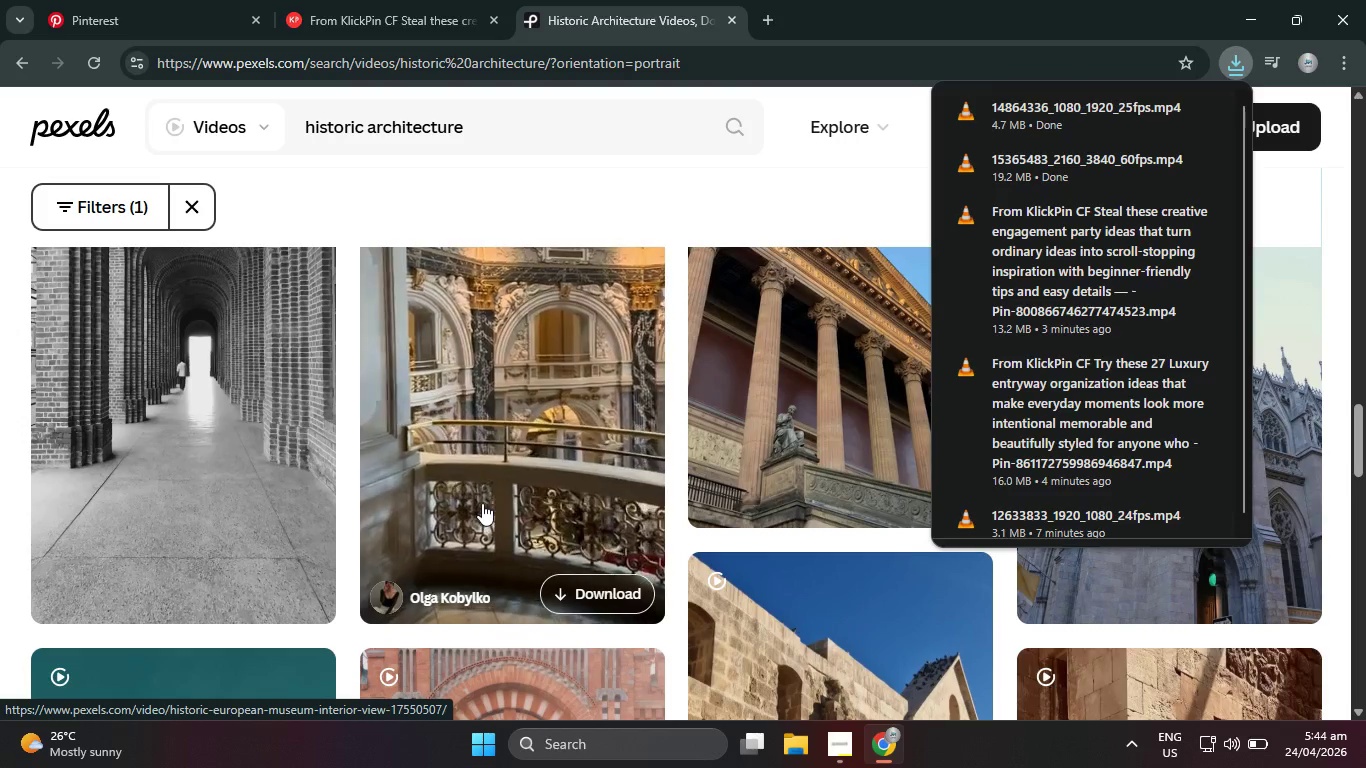 
wait(8.29)
 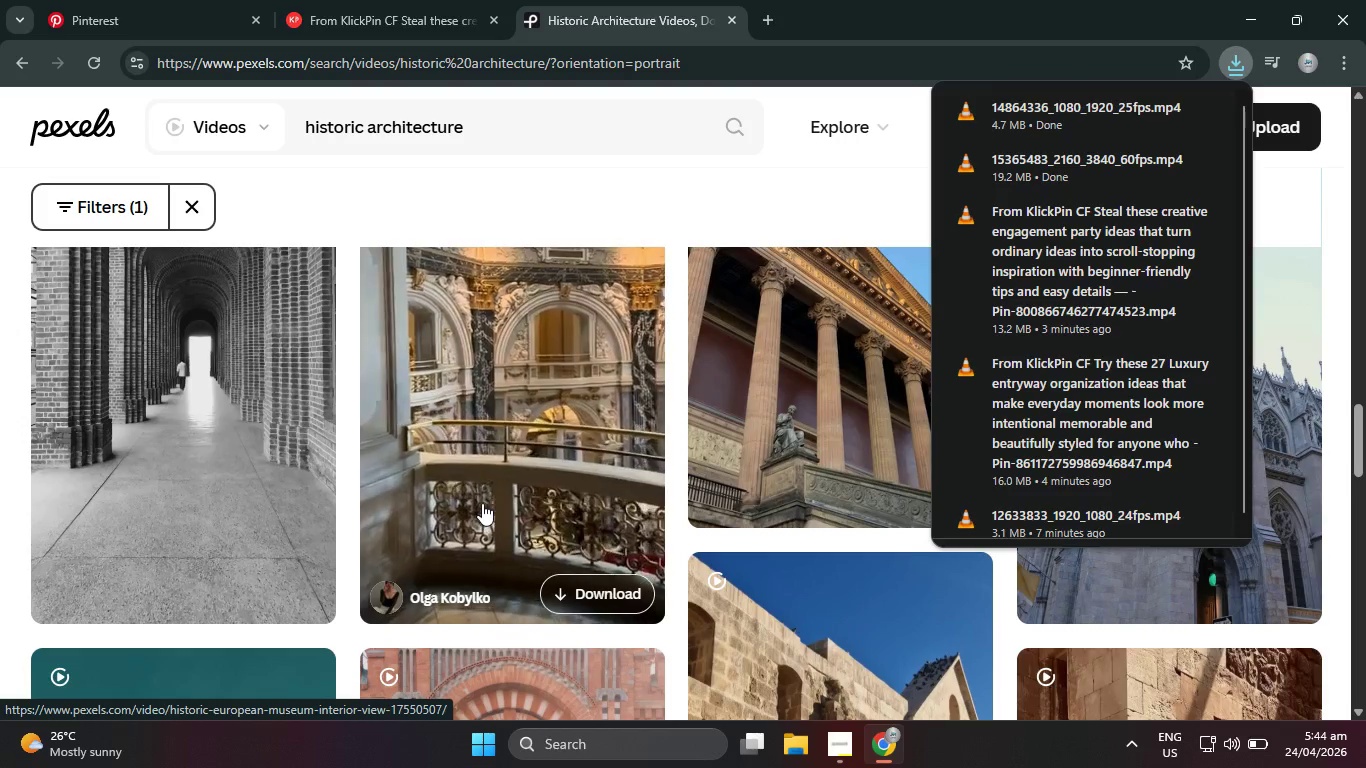 
scroll: coordinate [481, 501], scroll_direction: down, amount: 8.0
 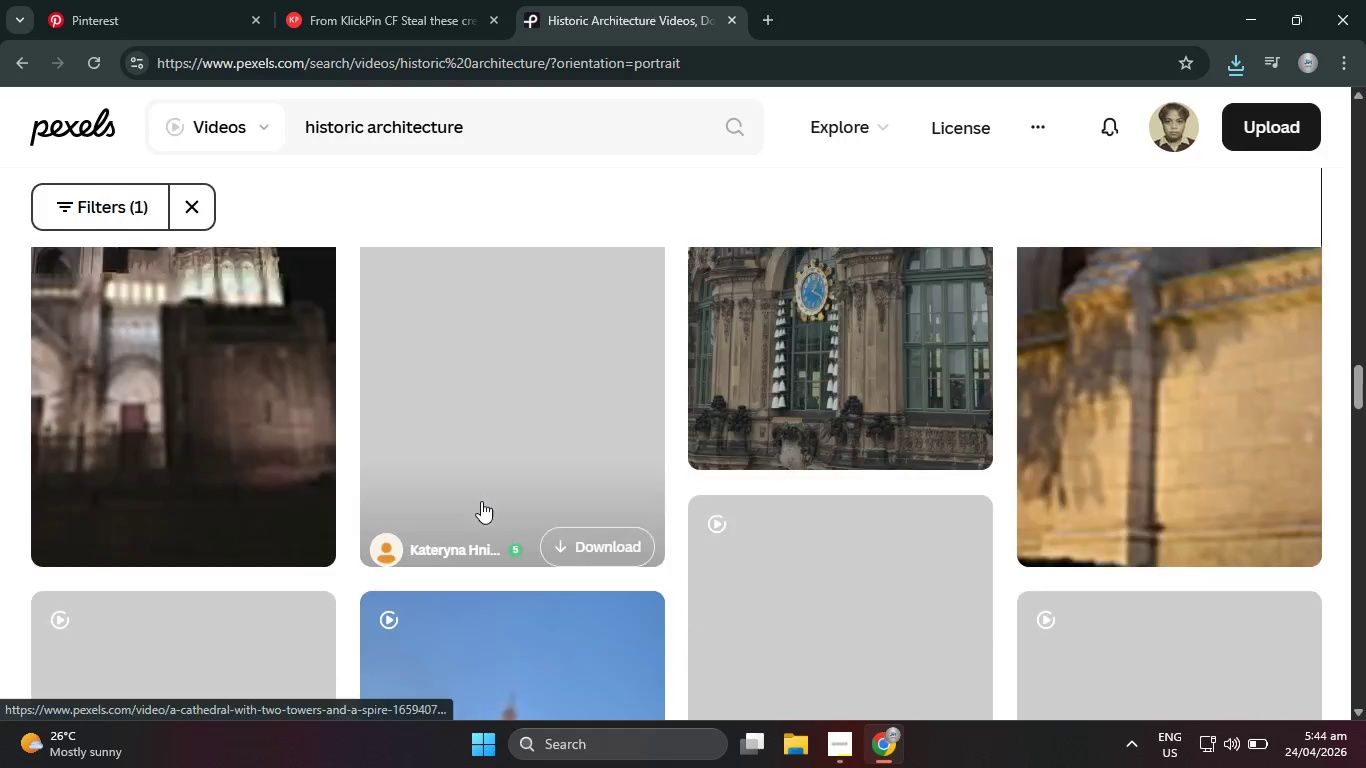 
scroll: coordinate [481, 501], scroll_direction: up, amount: 2.0
 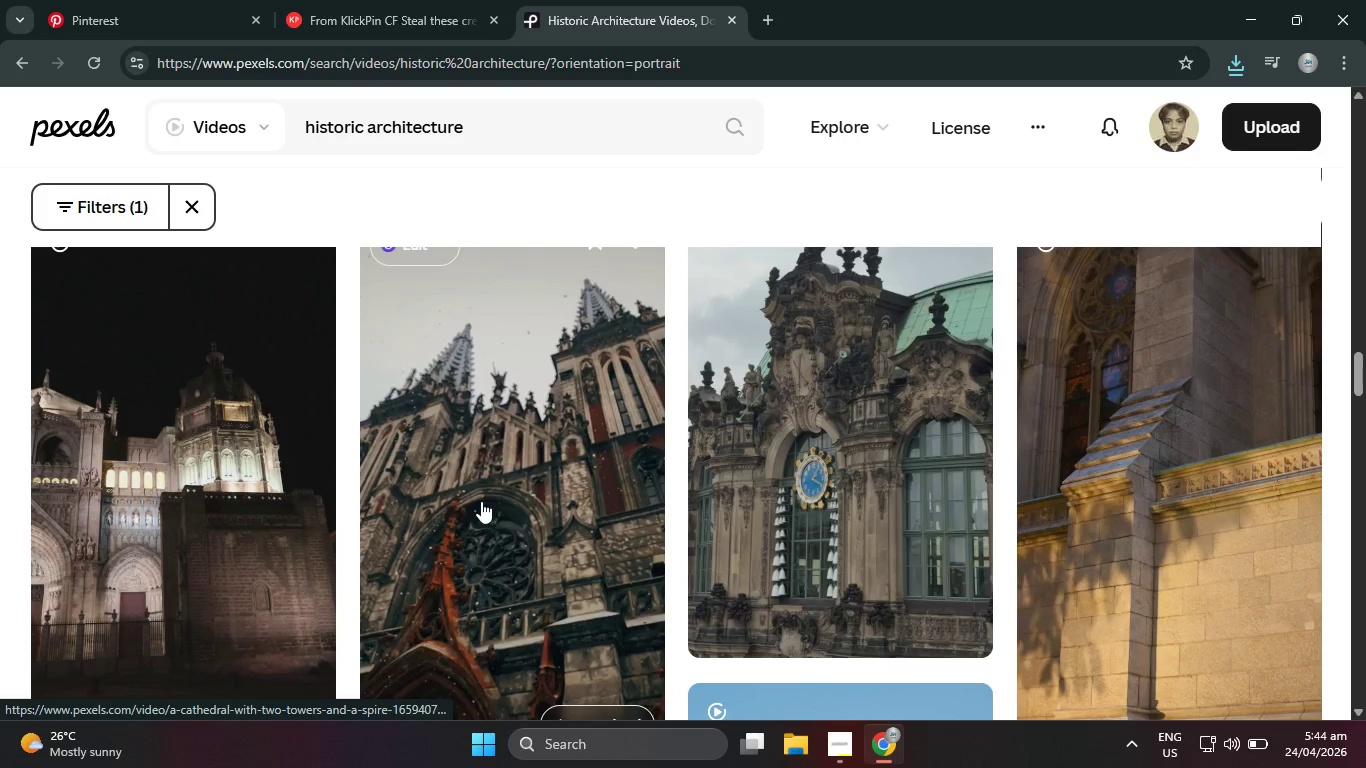 
scroll: coordinate [484, 475], scroll_direction: down, amount: 16.0
 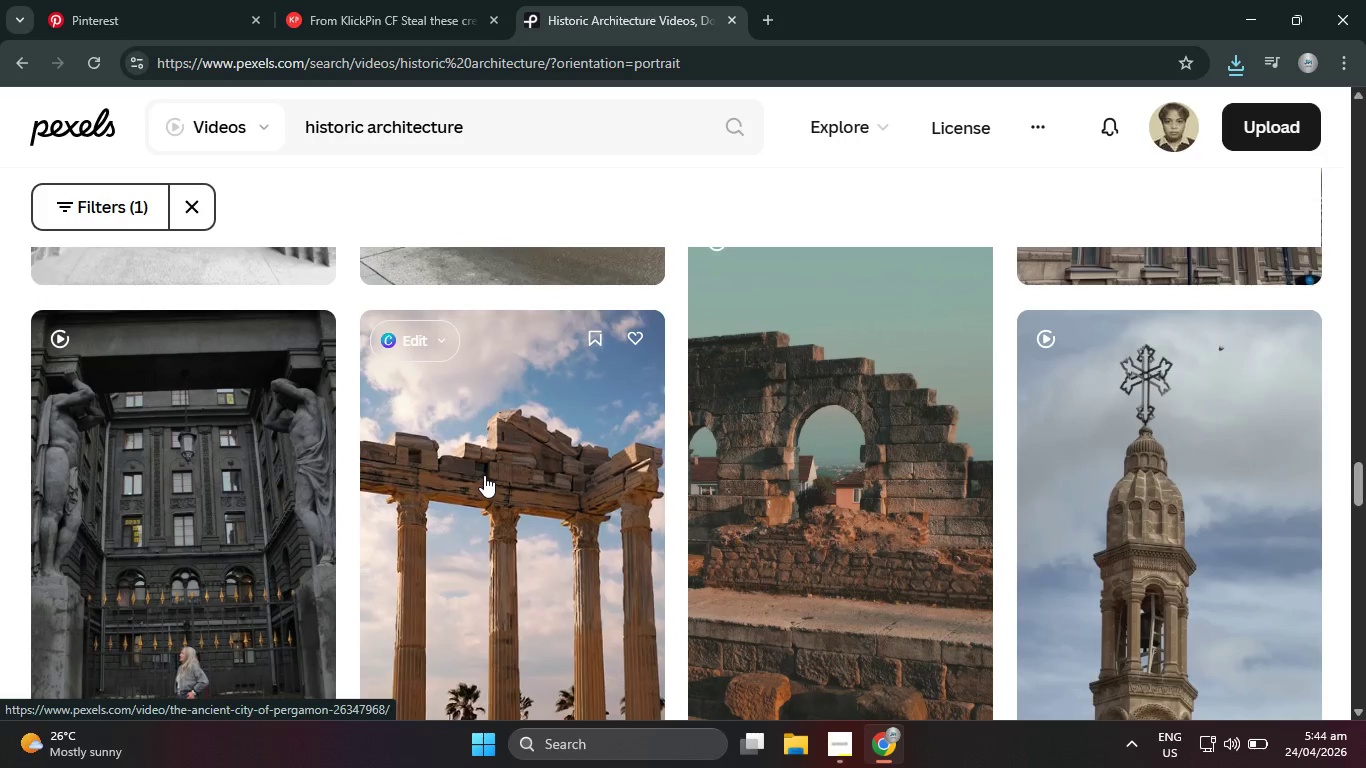 
scroll: coordinate [484, 475], scroll_direction: down, amount: 7.0
 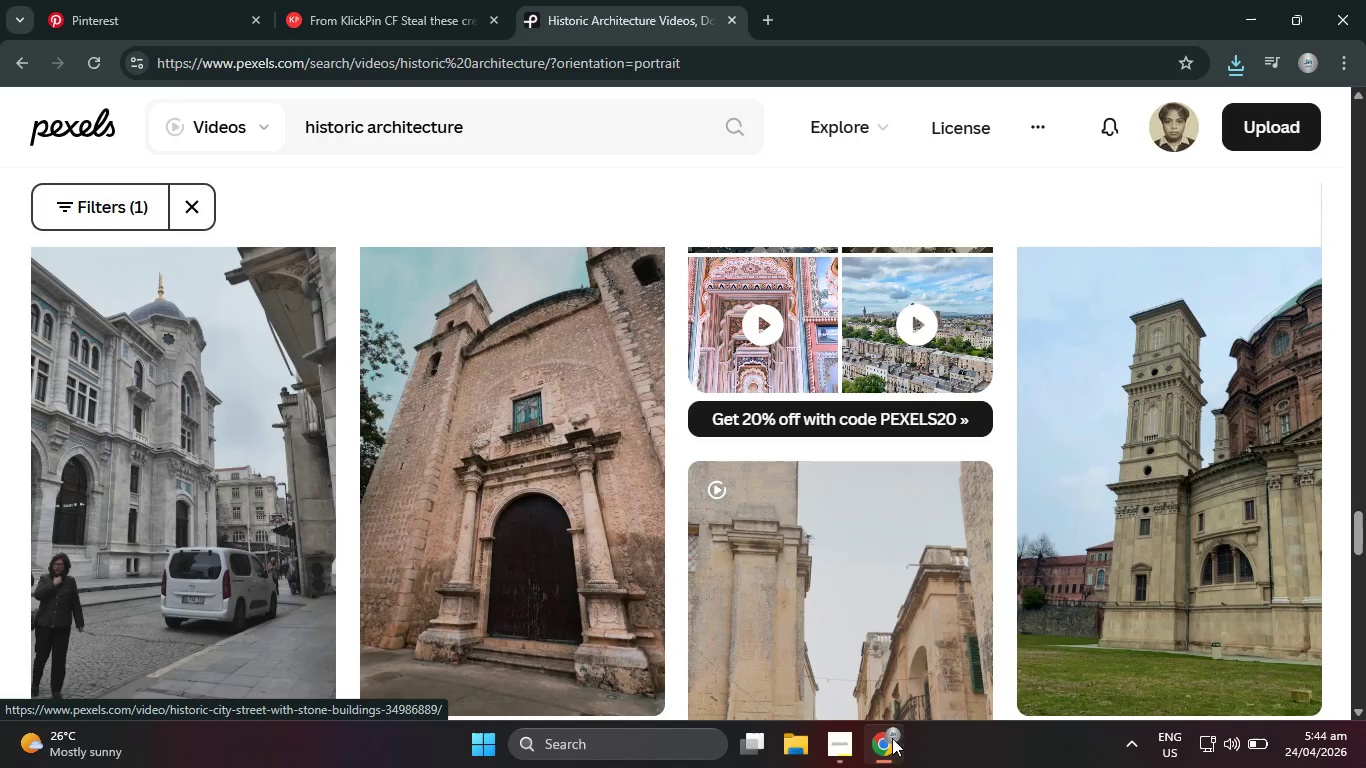 
left_click_drag(start_coordinate=[827, 745], to_coordinate=[831, 750])
 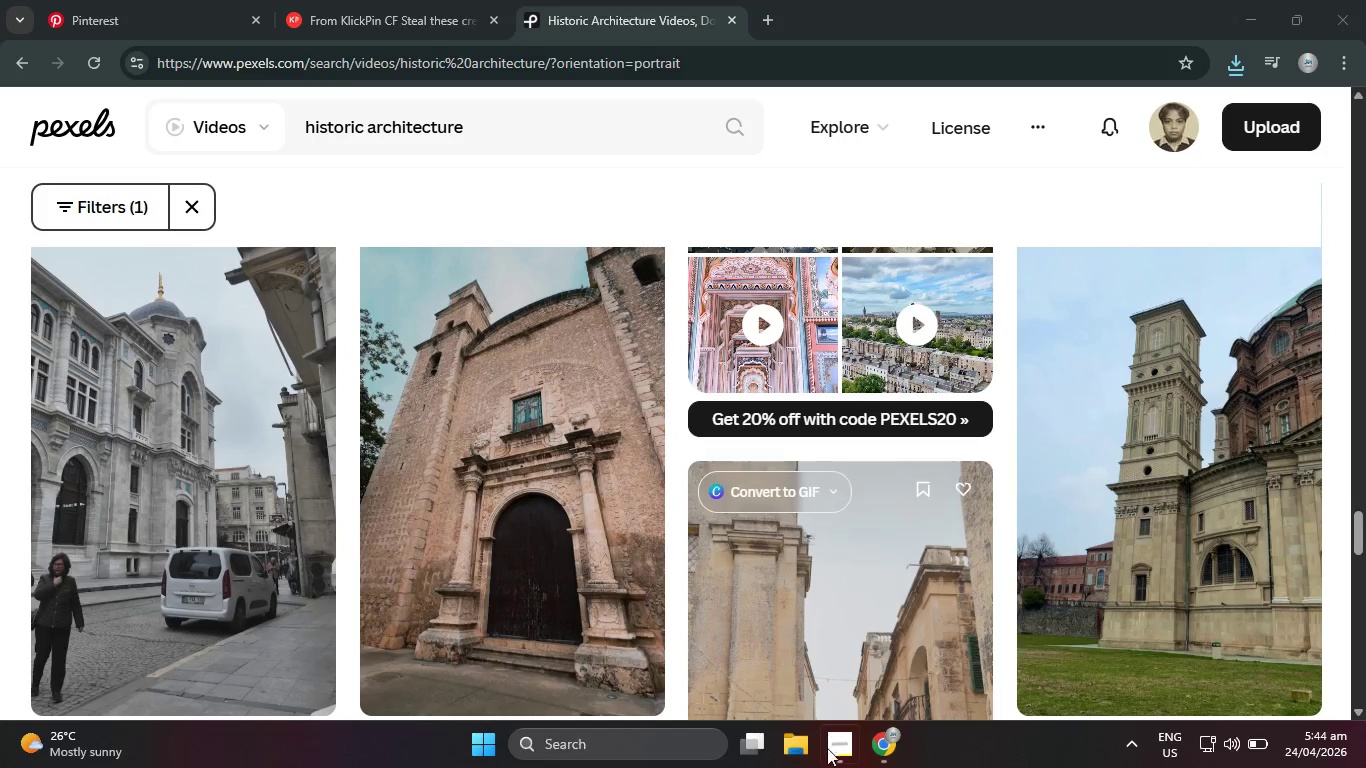 
left_click([833, 760])